 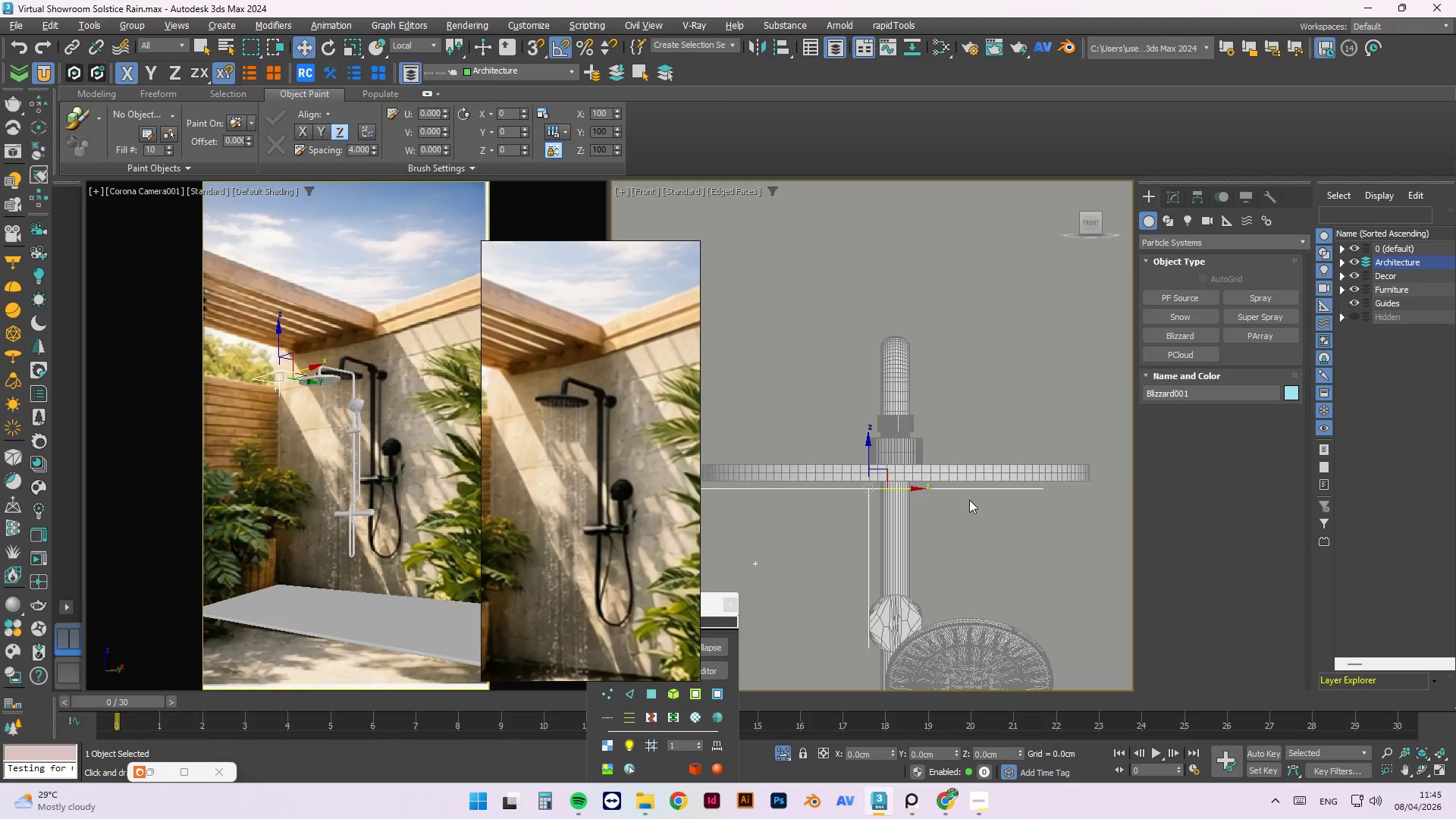 
left_click_drag(start_coordinate=[916, 488], to_coordinate=[945, 488])
 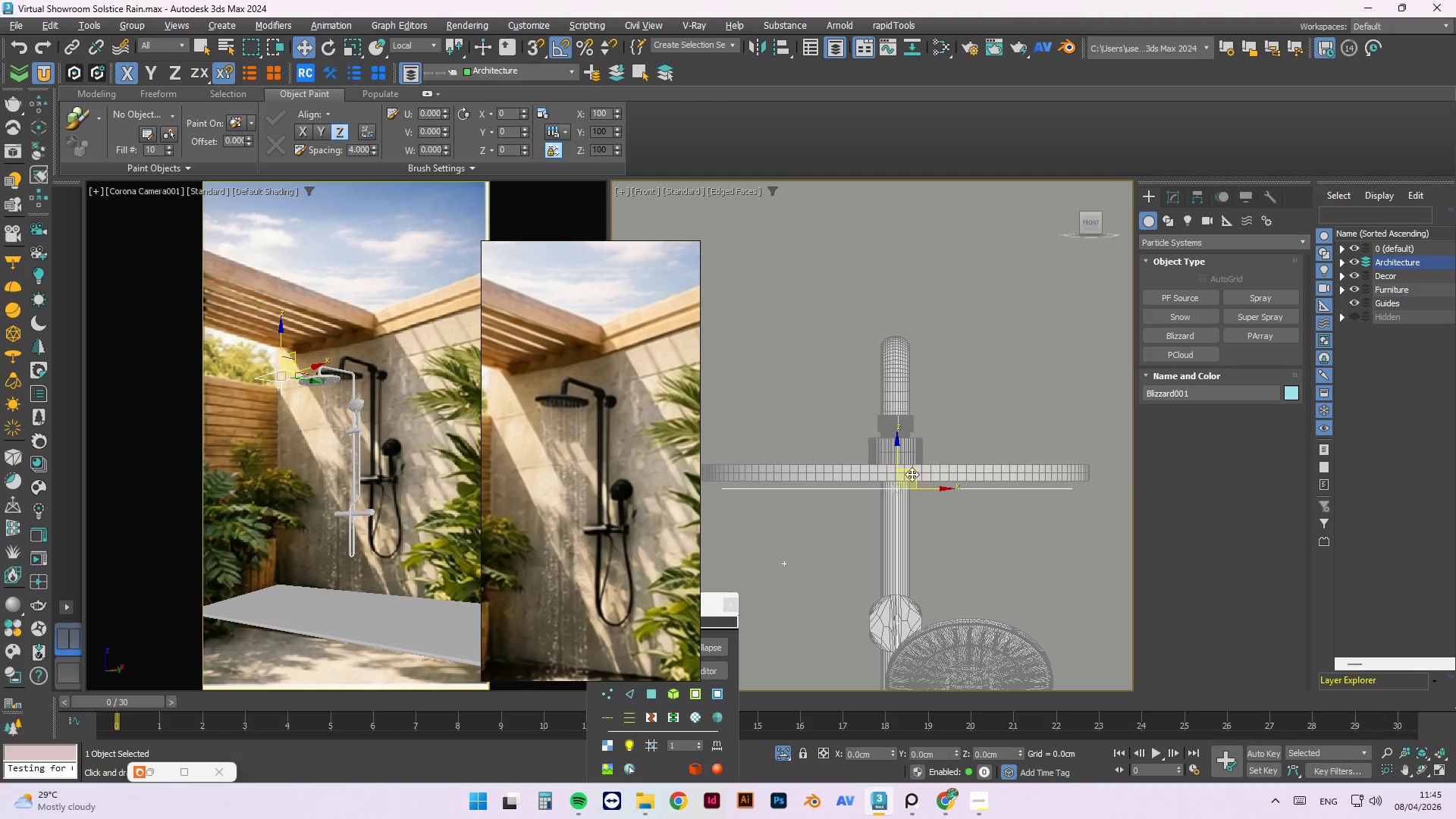 
scroll: coordinate [900, 478], scroll_direction: up, amount: 2.0
 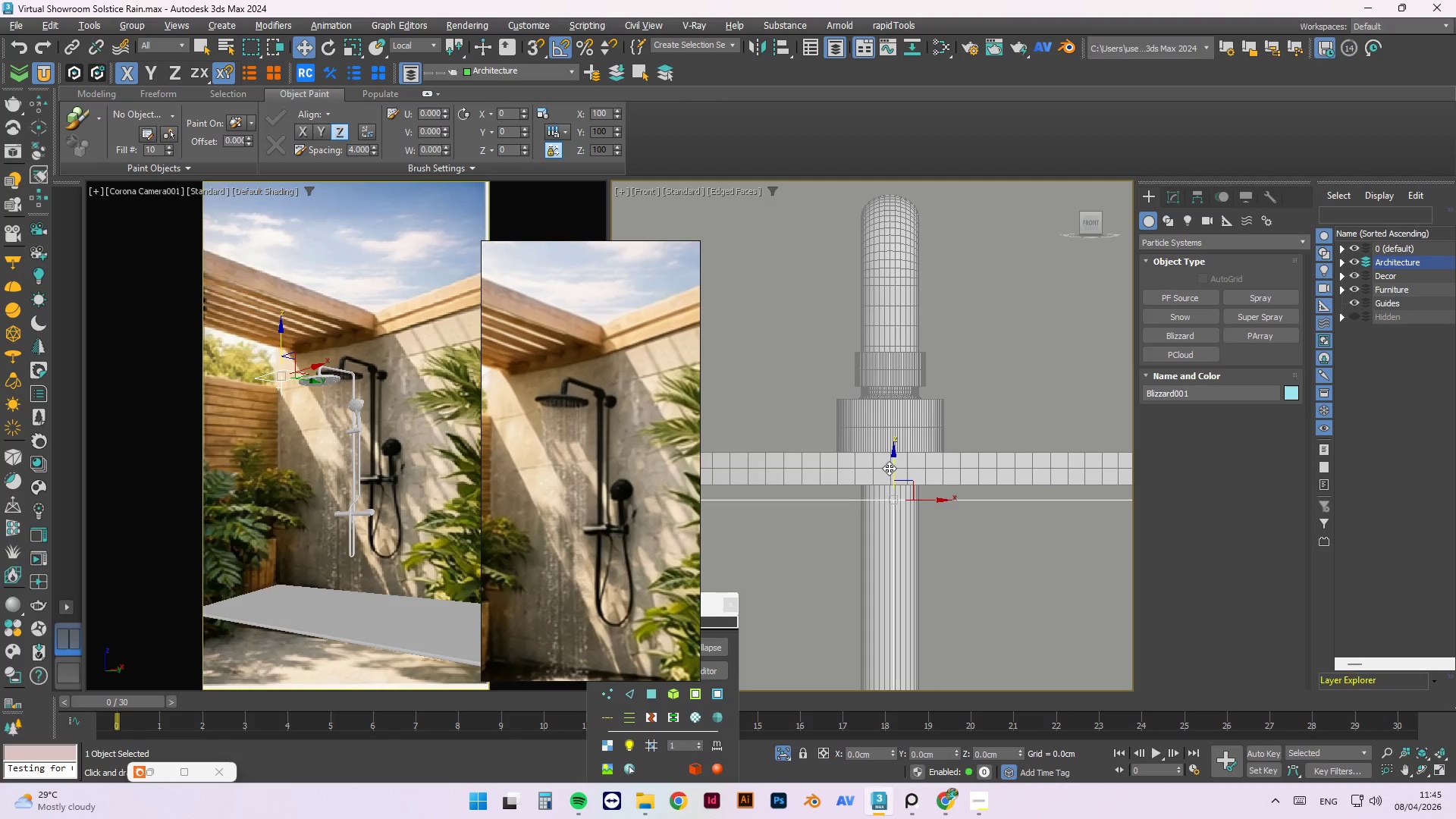 
left_click_drag(start_coordinate=[894, 466], to_coordinate=[903, 451])
 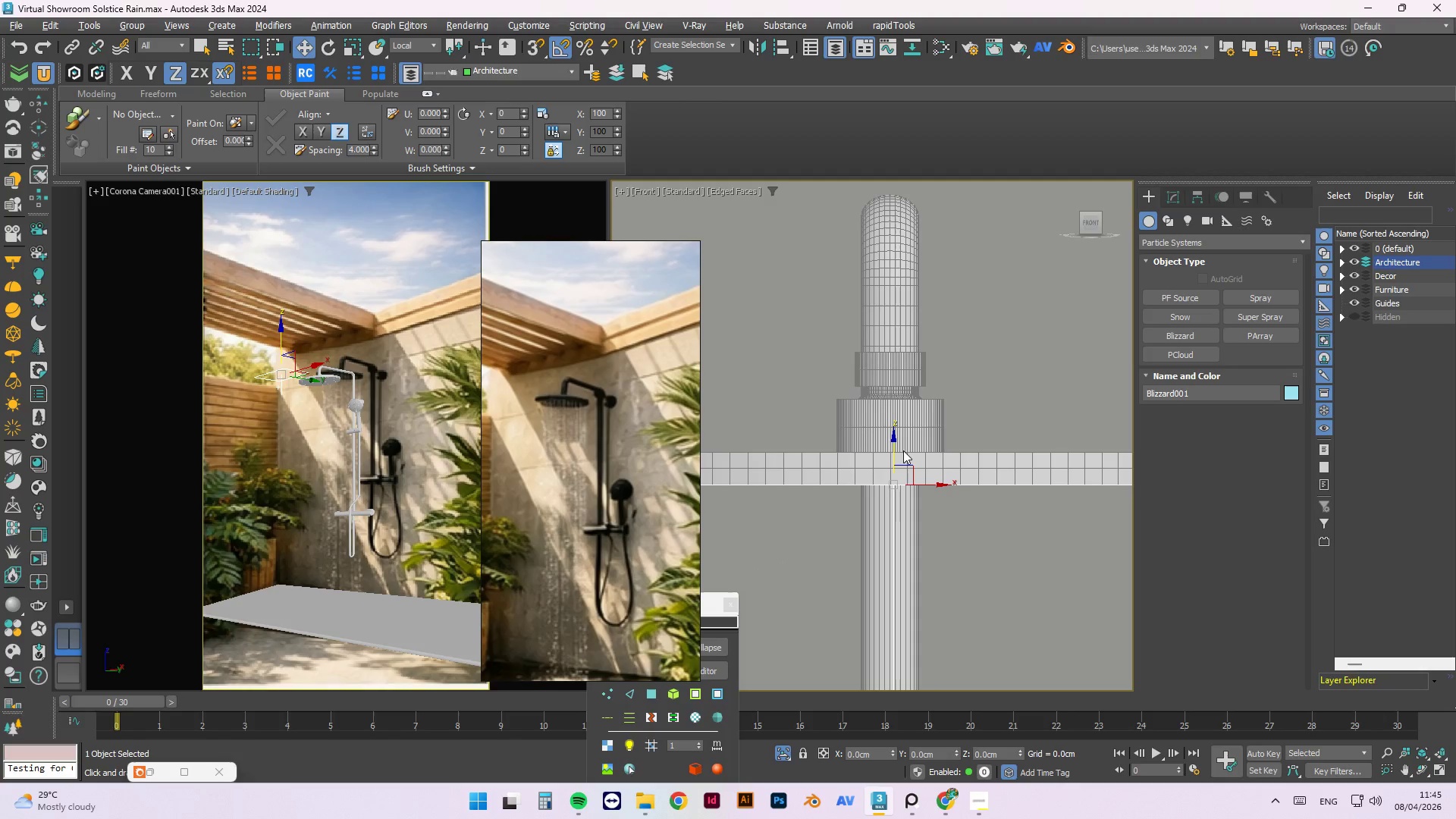 
key(T)
 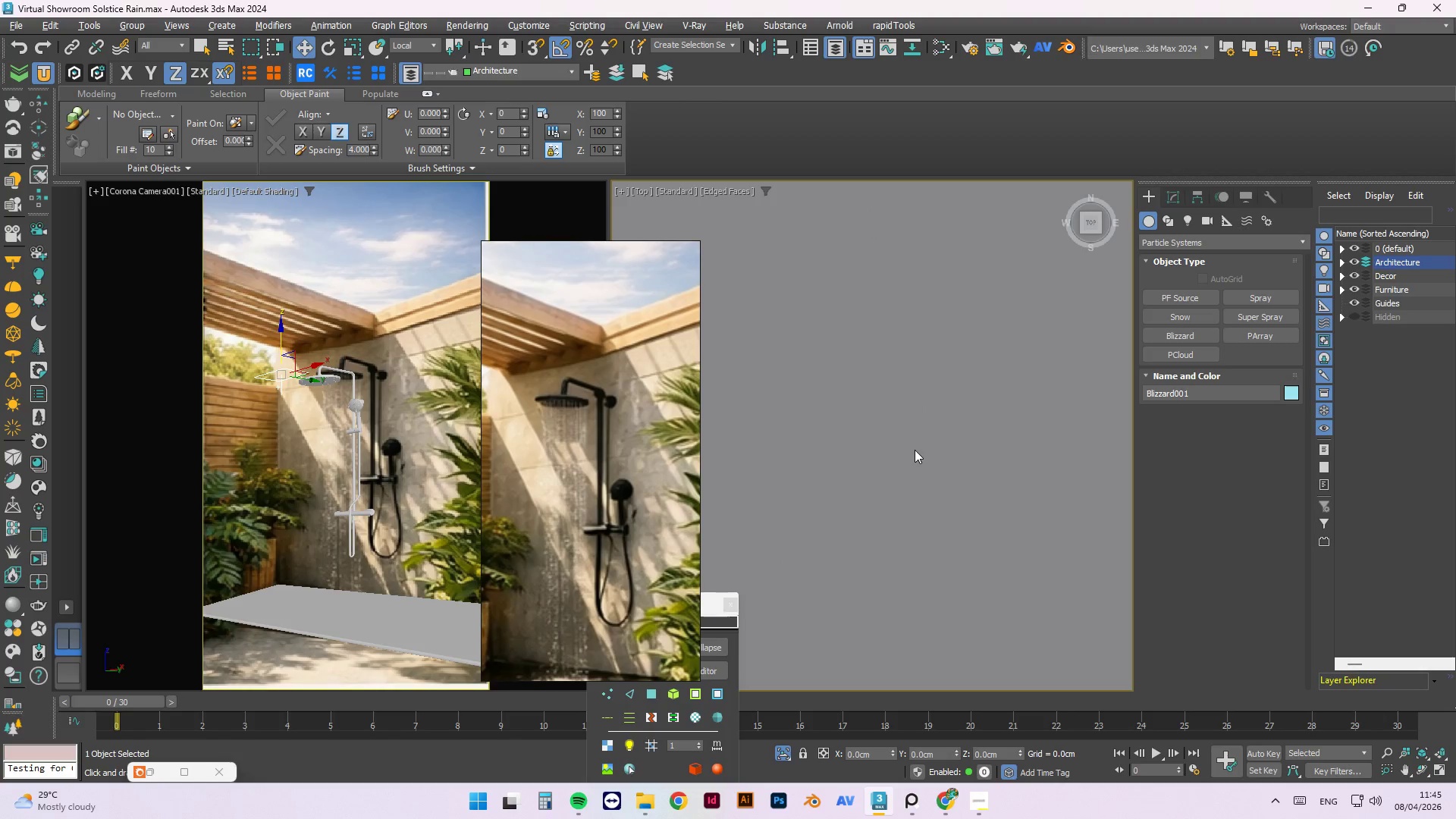 
key(Z)
 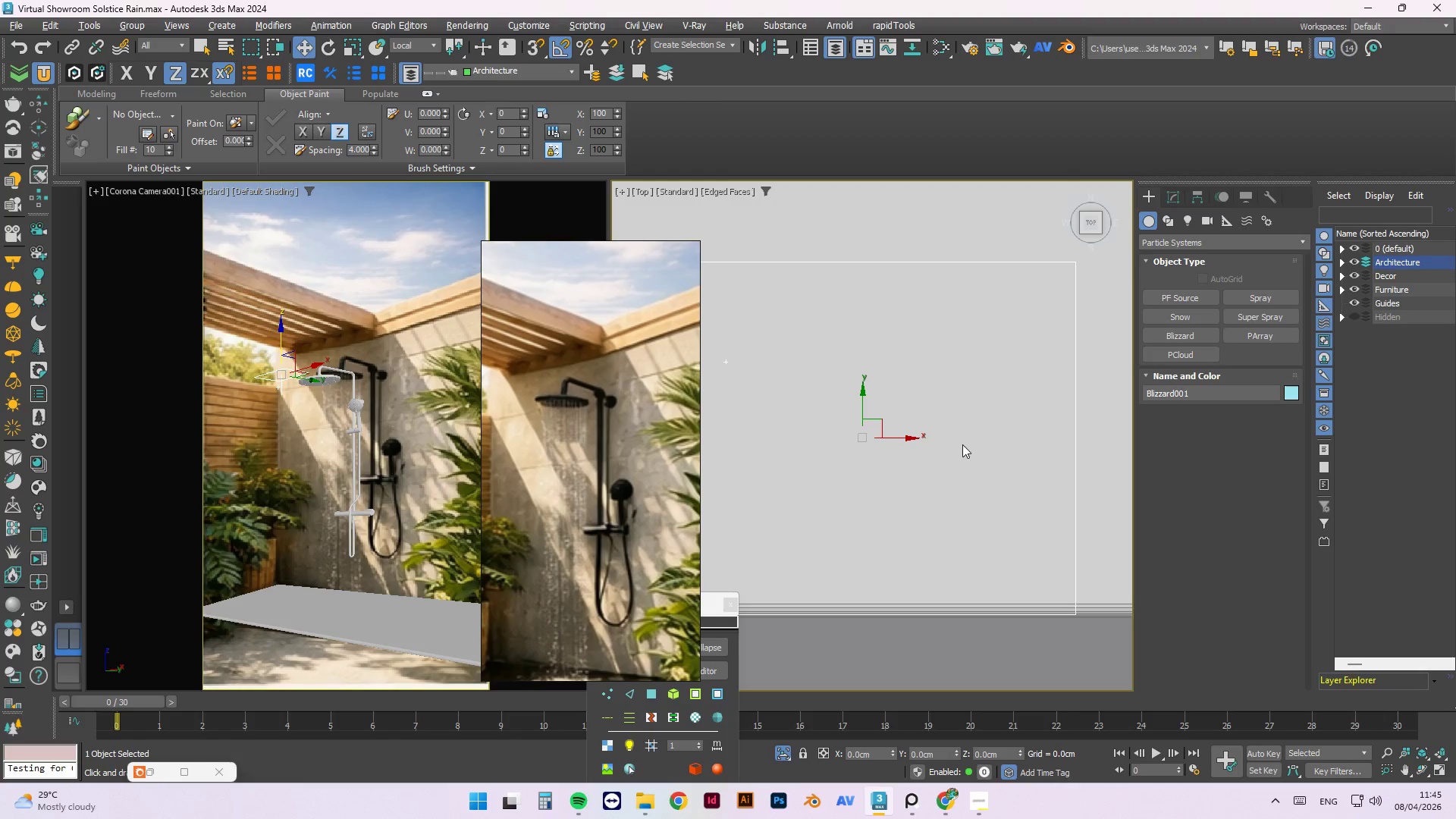 
scroll: coordinate [969, 444], scroll_direction: down, amount: 5.0
 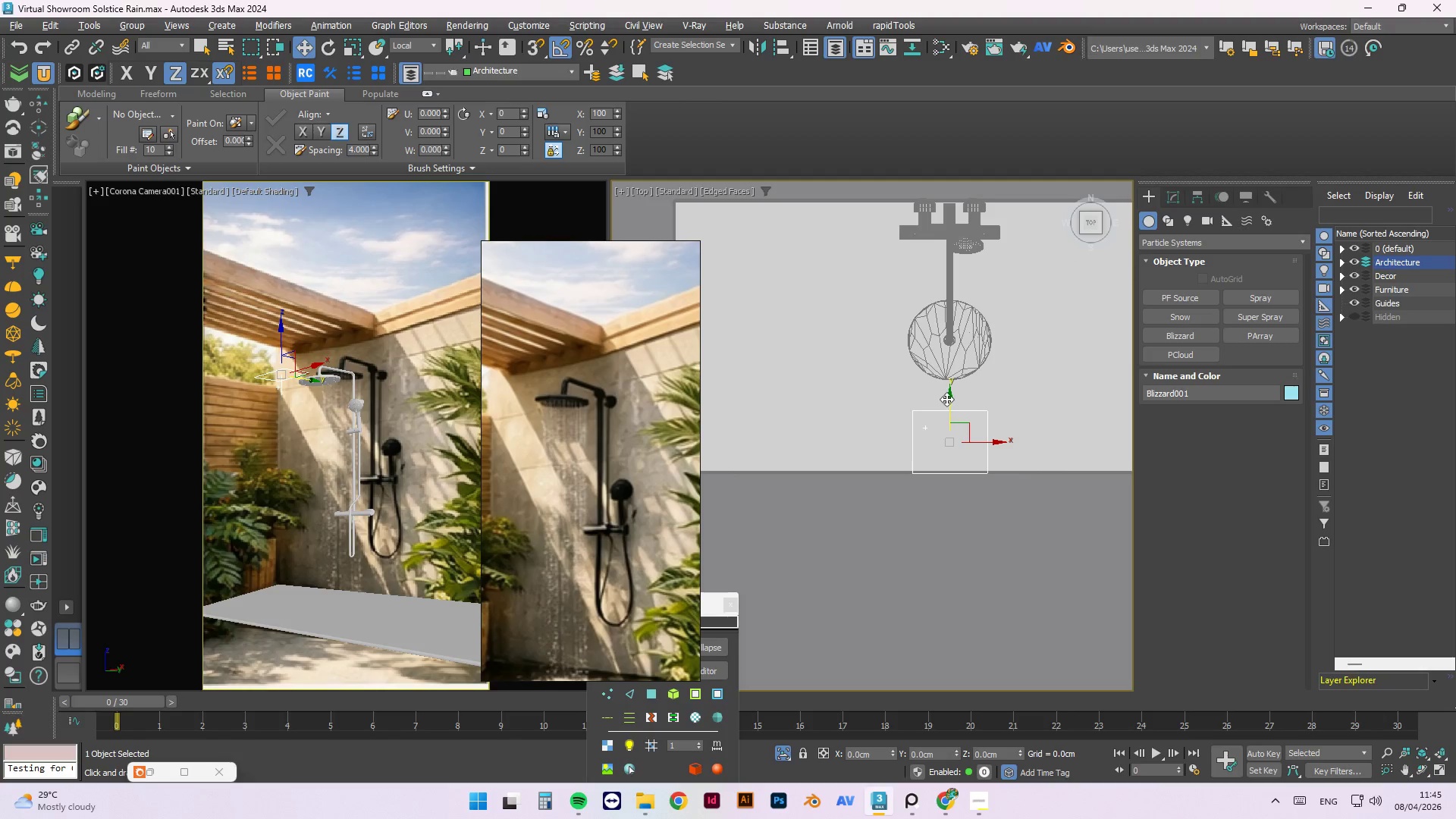 
left_click_drag(start_coordinate=[947, 400], to_coordinate=[955, 301])
 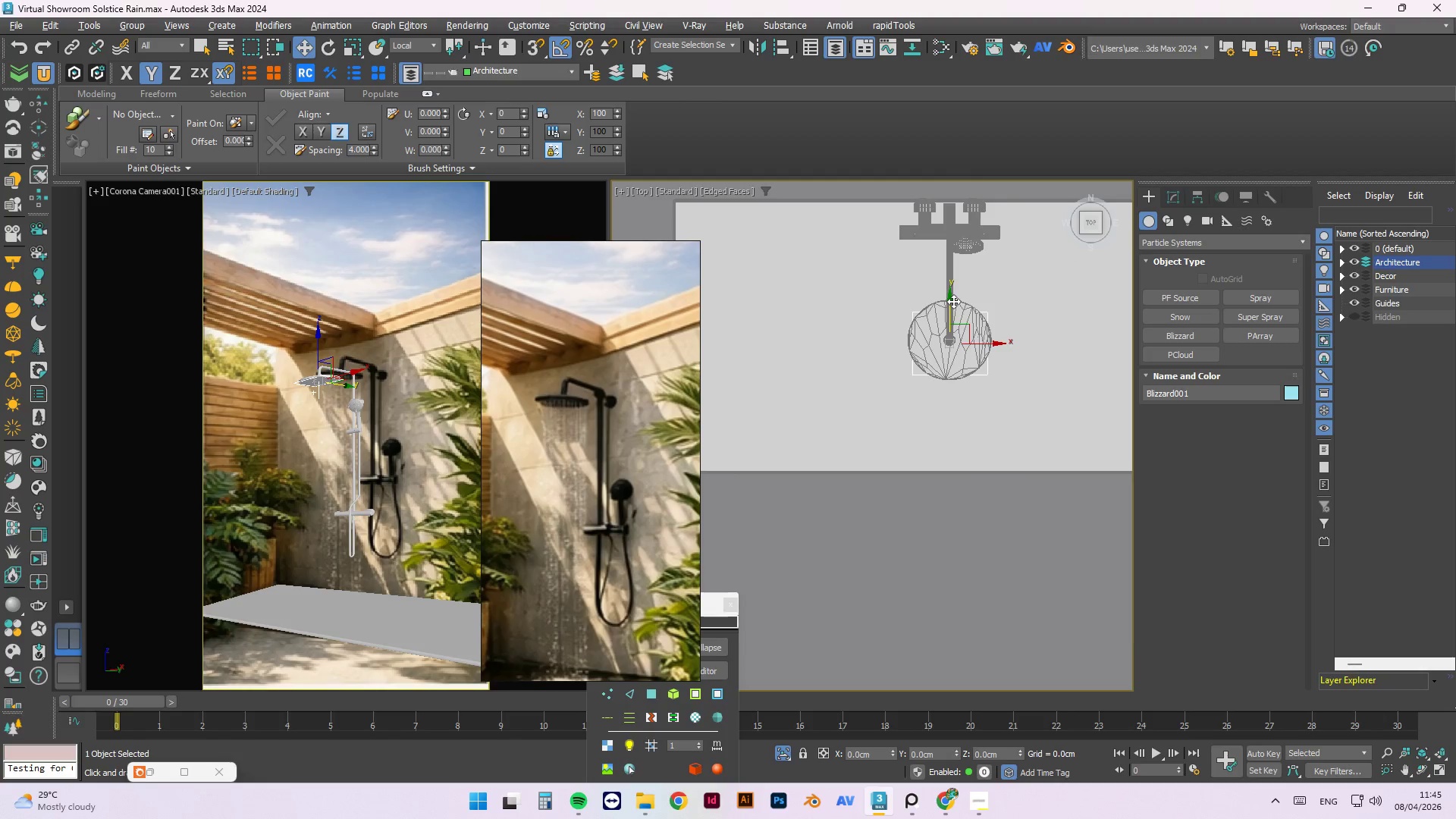 
scroll: coordinate [953, 301], scroll_direction: up, amount: 2.0
 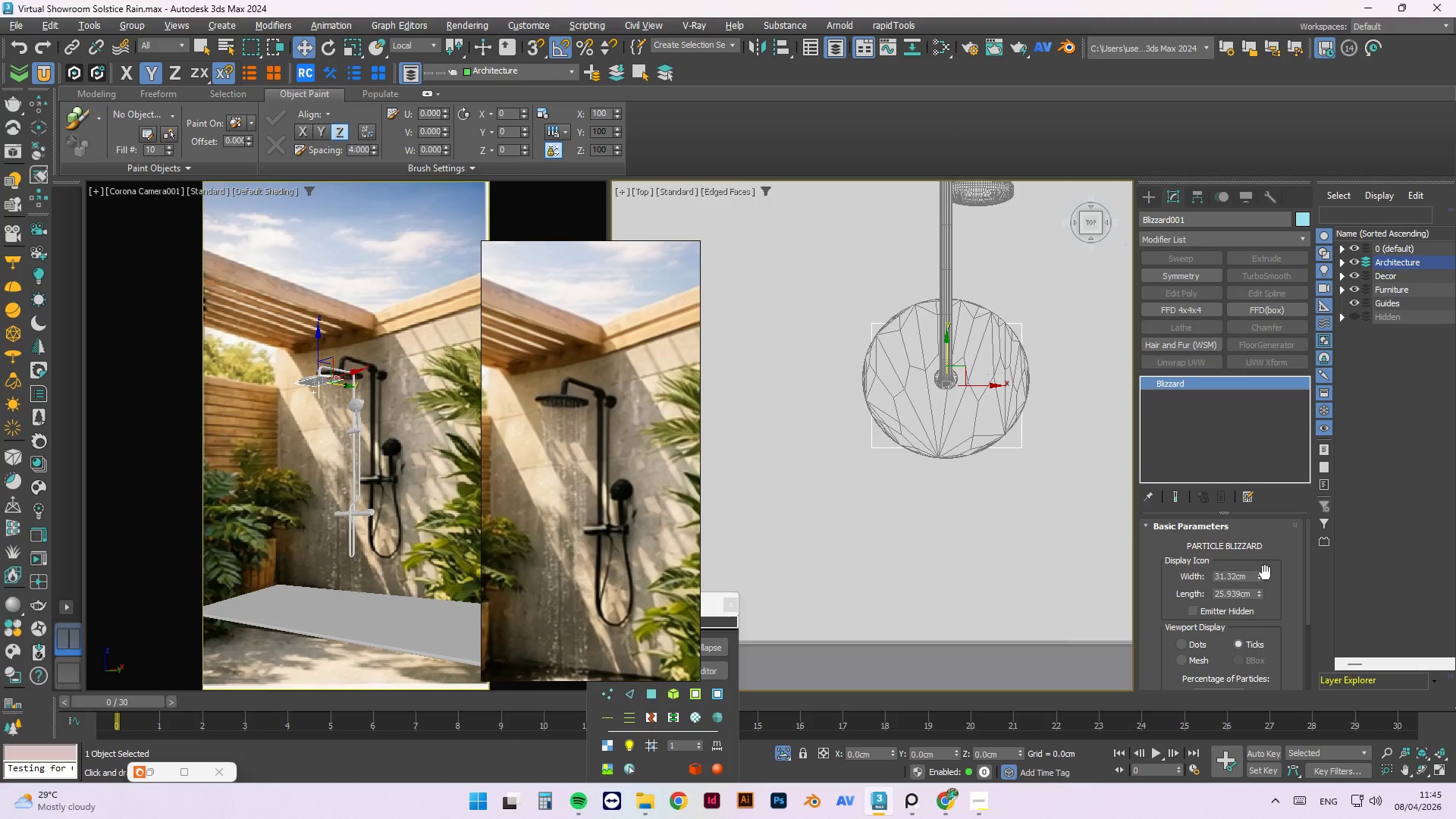 
left_click_drag(start_coordinate=[1249, 576], to_coordinate=[1166, 574])
 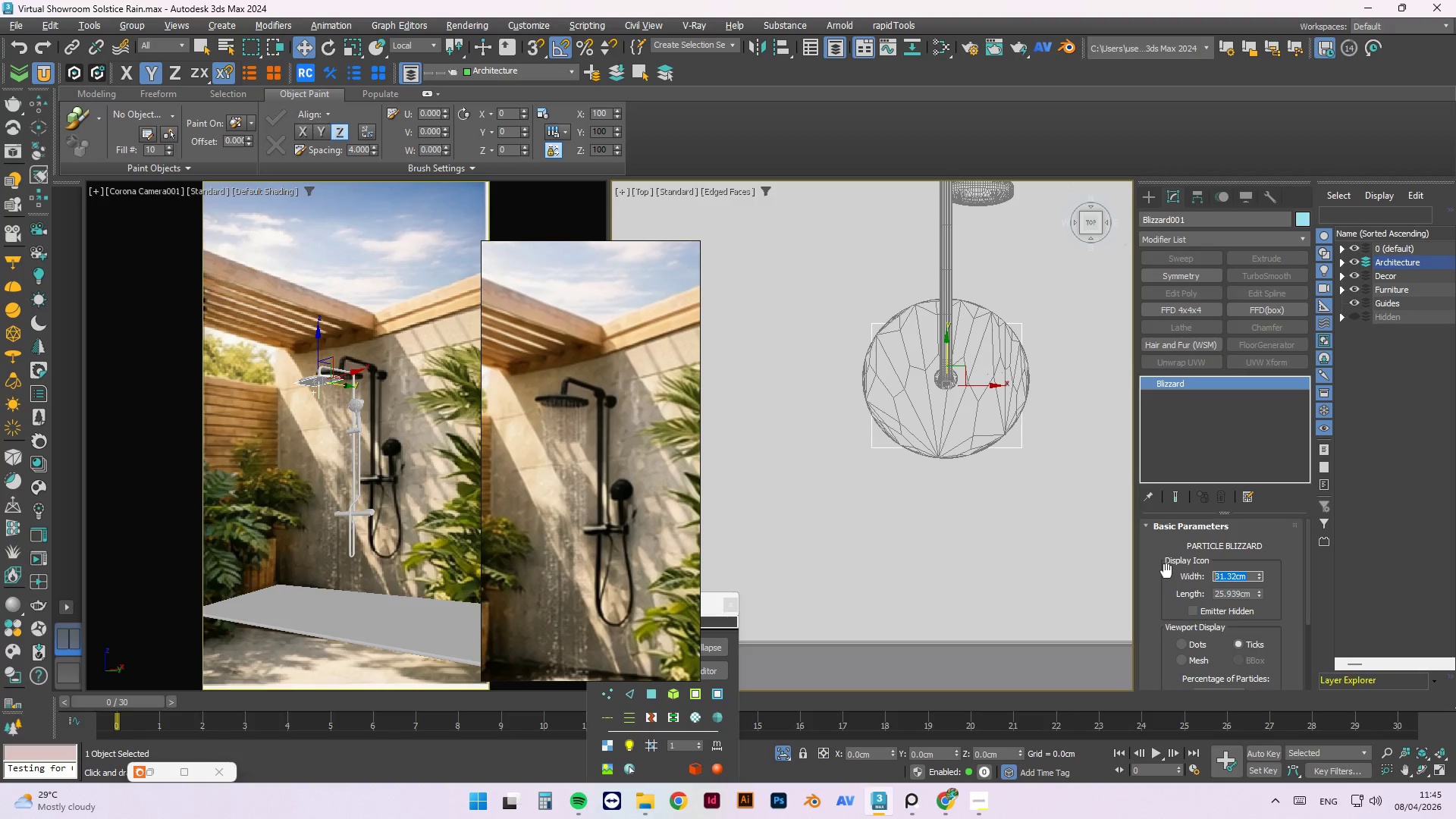 
key(Numpad3)
 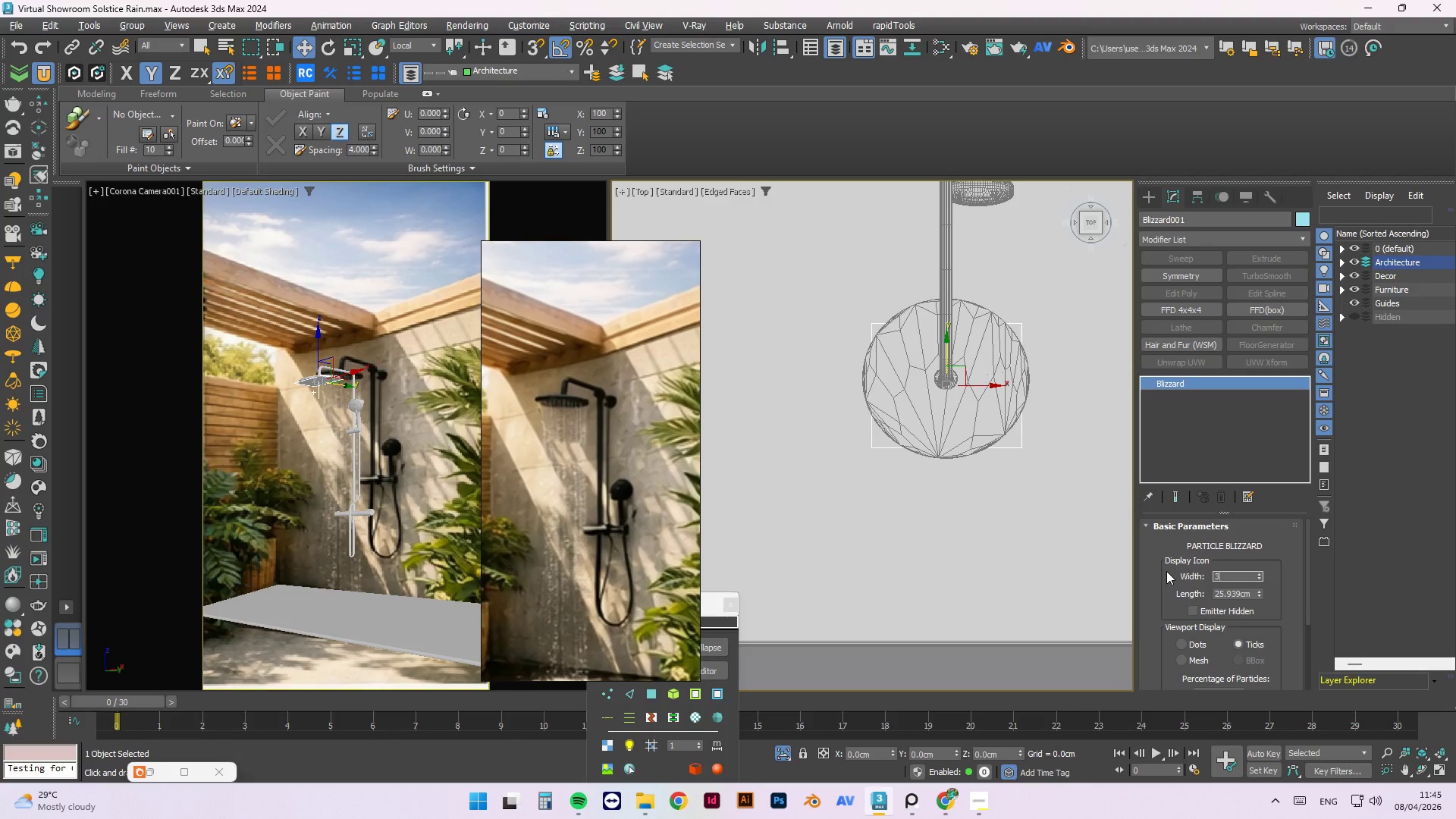 
key(Numpad5)
 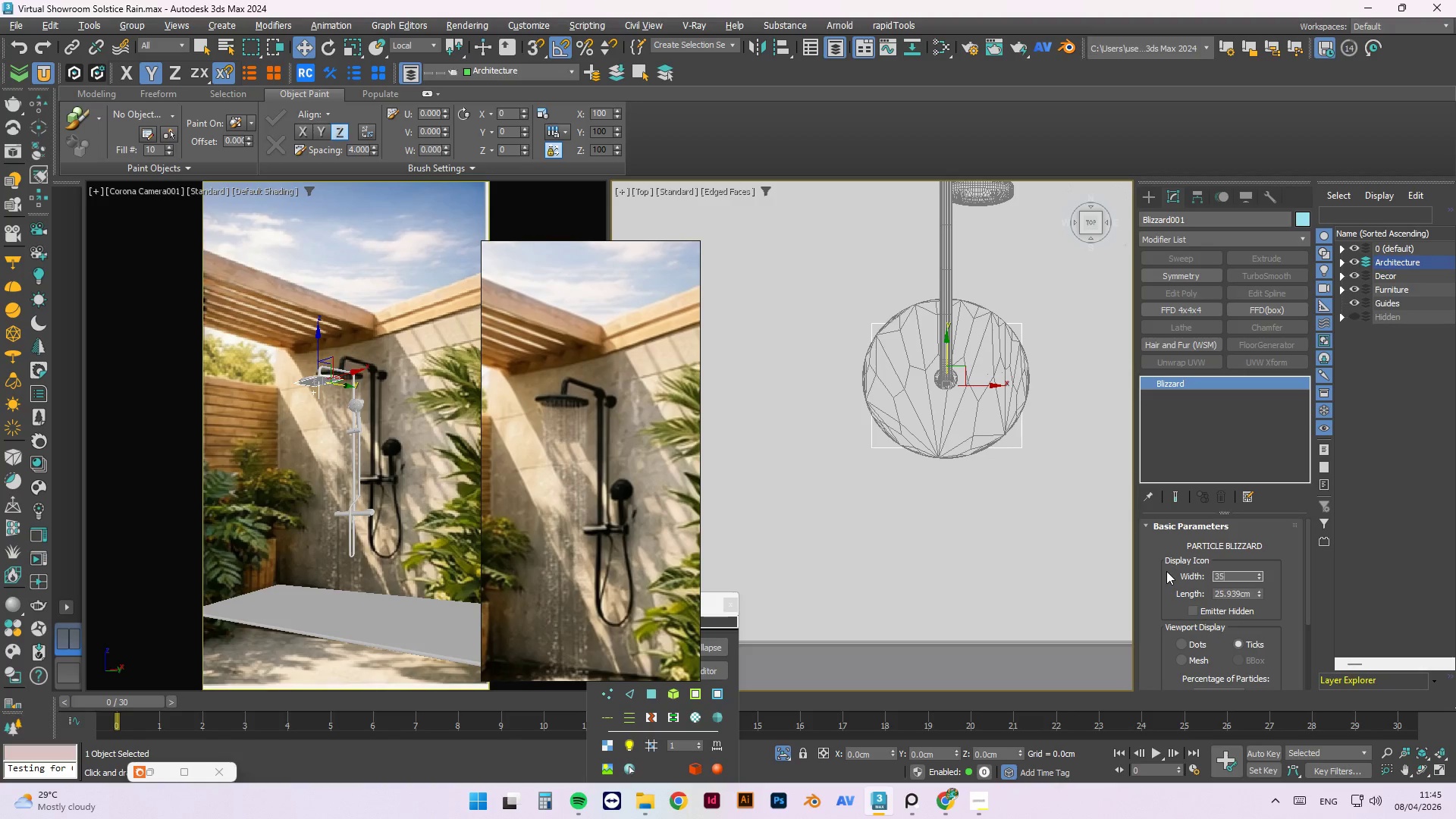 
key(Tab)
 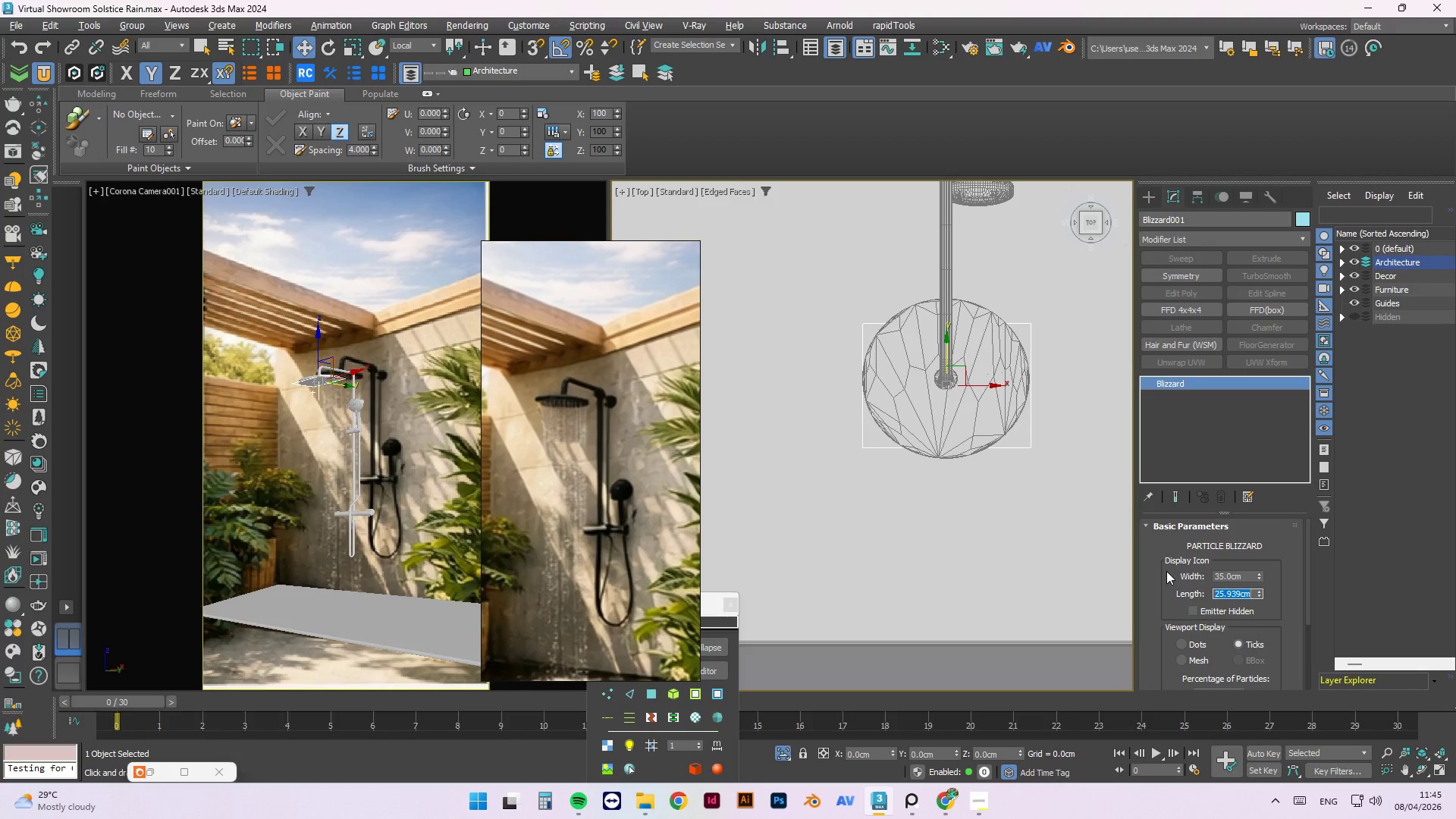 
key(Numpad3)
 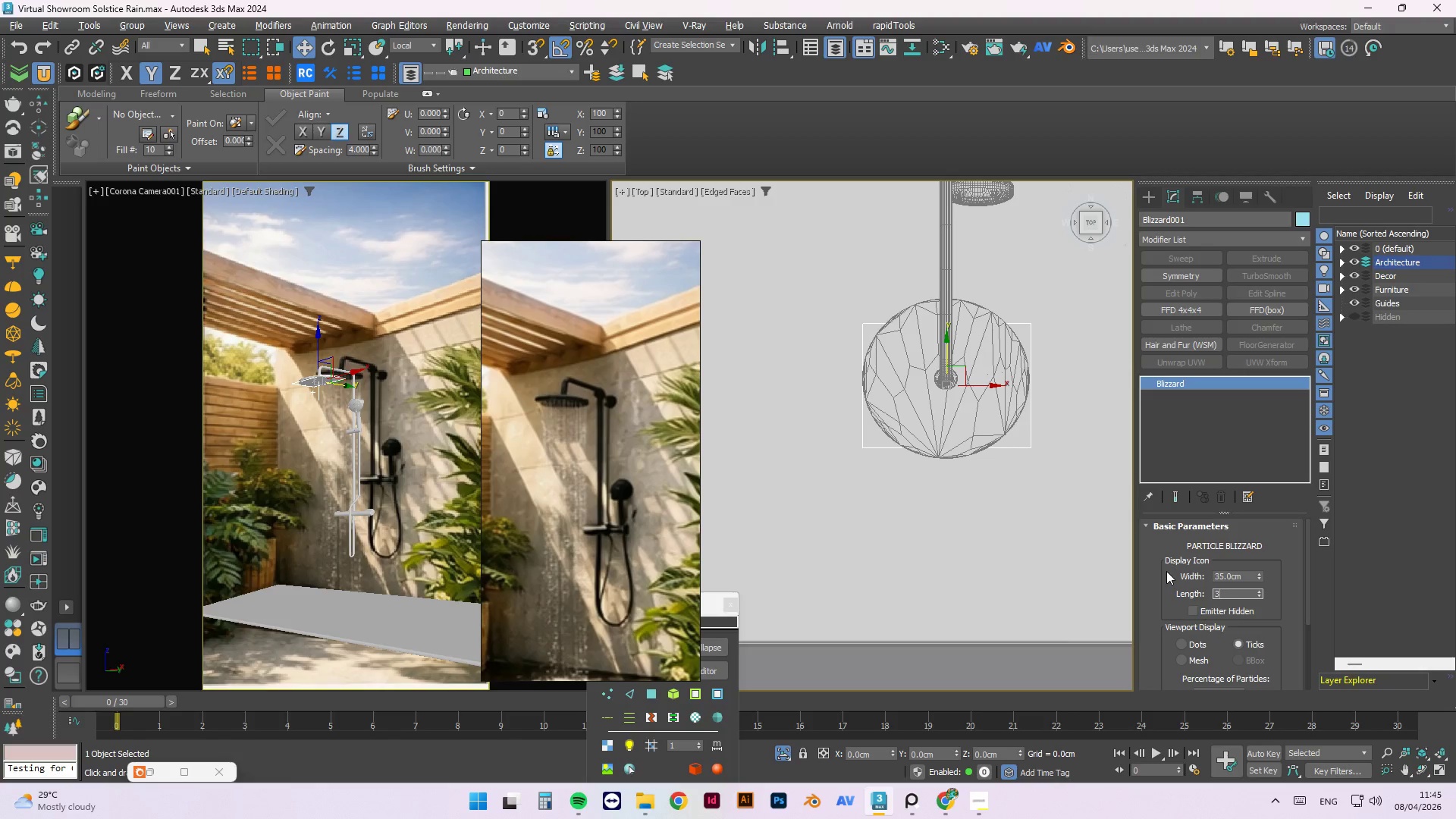 
key(Numpad5)
 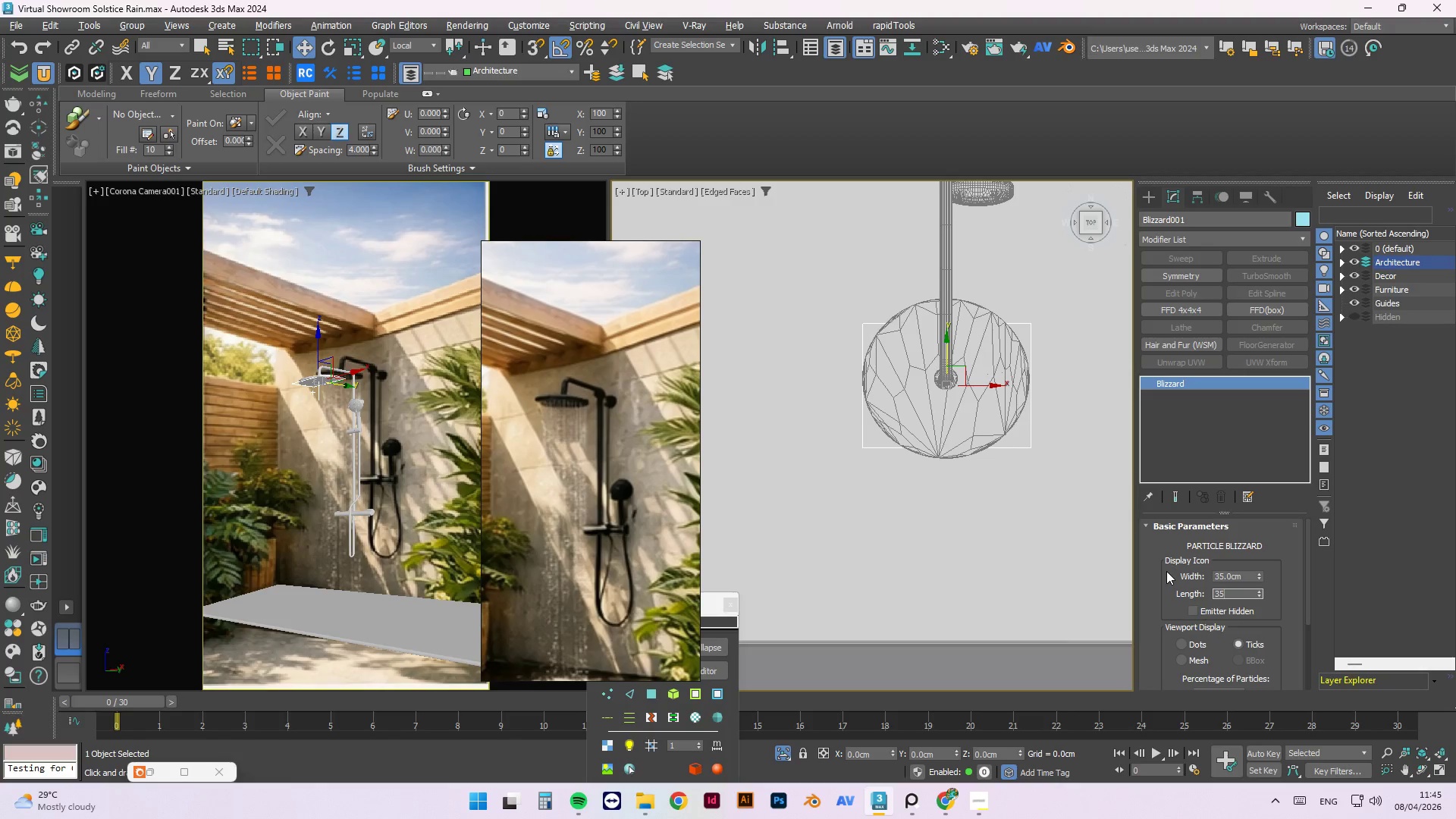 
key(NumpadEnter)
 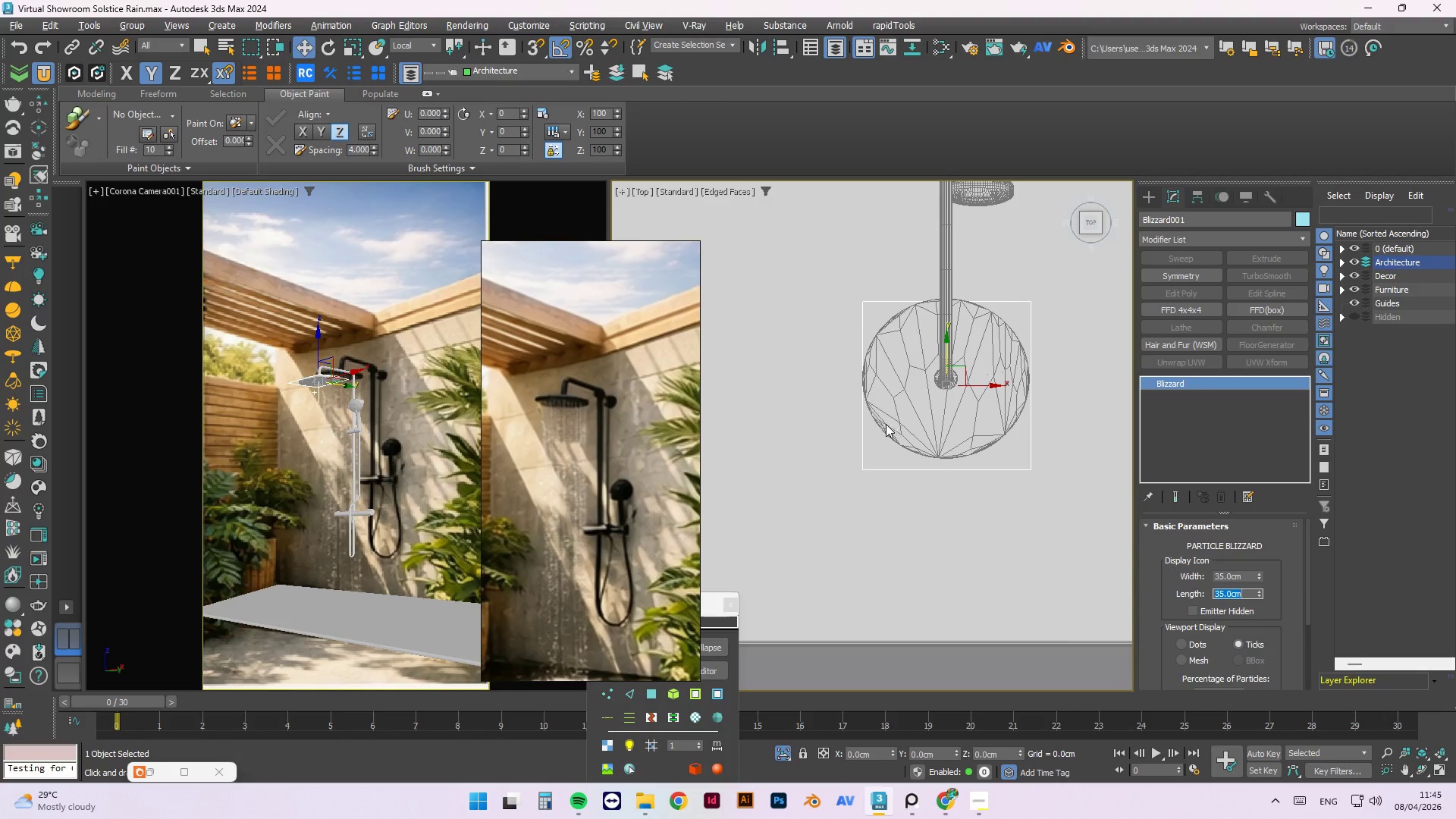 
scroll: coordinate [1270, 604], scroll_direction: down, amount: 2.0
 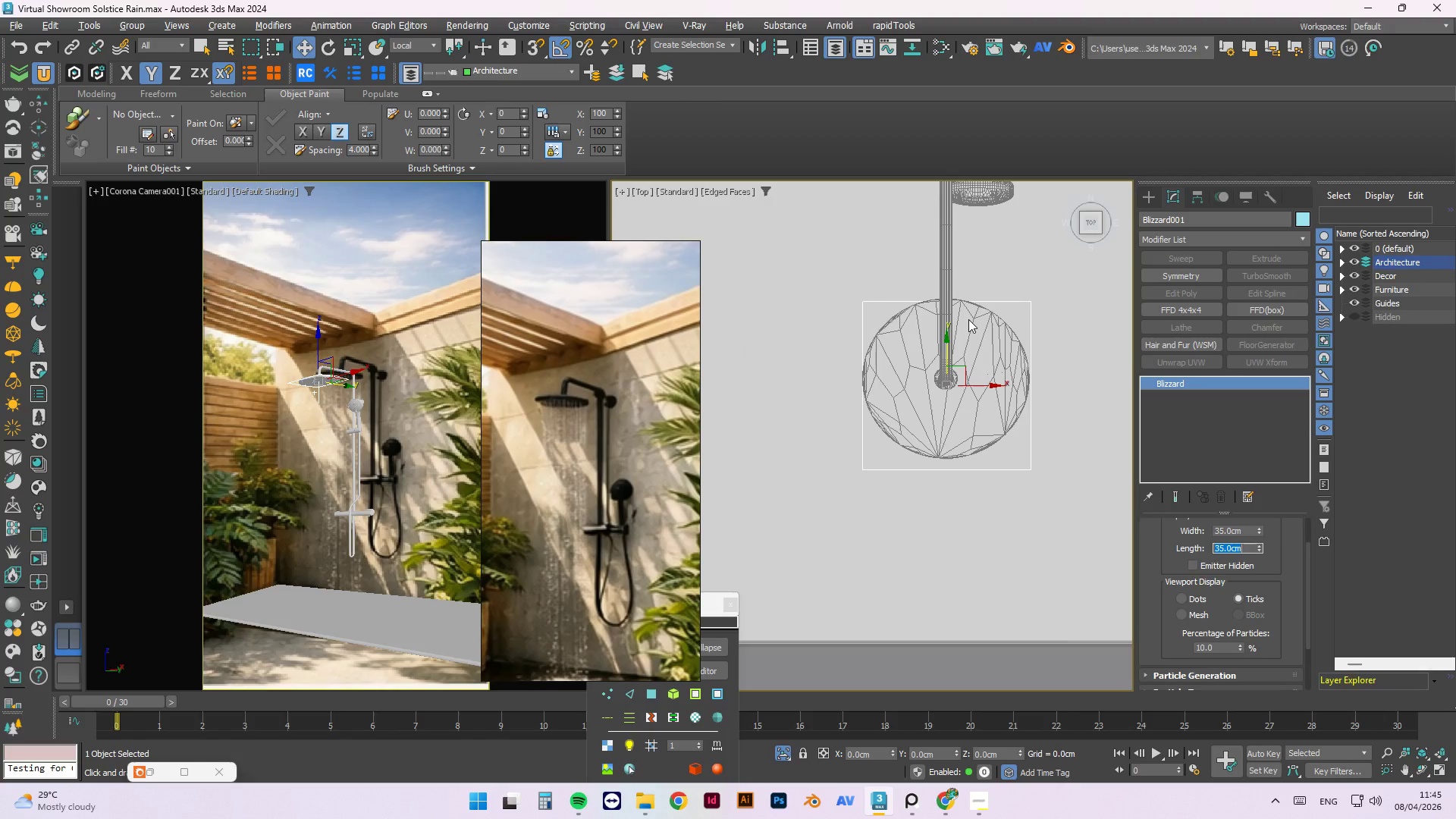 
scroll: coordinate [945, 344], scroll_direction: up, amount: 2.0
 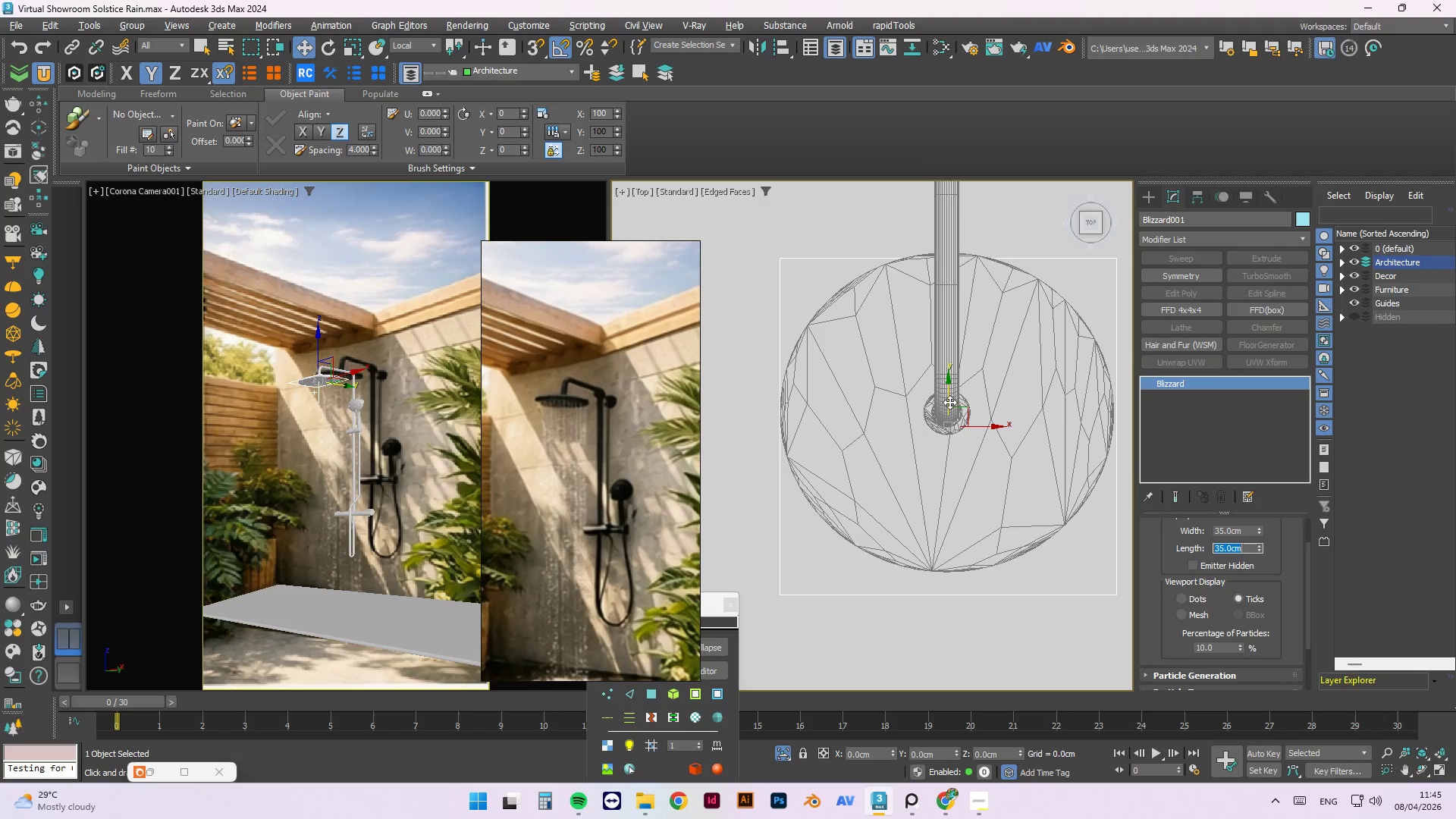 
left_click_drag(start_coordinate=[949, 399], to_coordinate=[945, 388])
 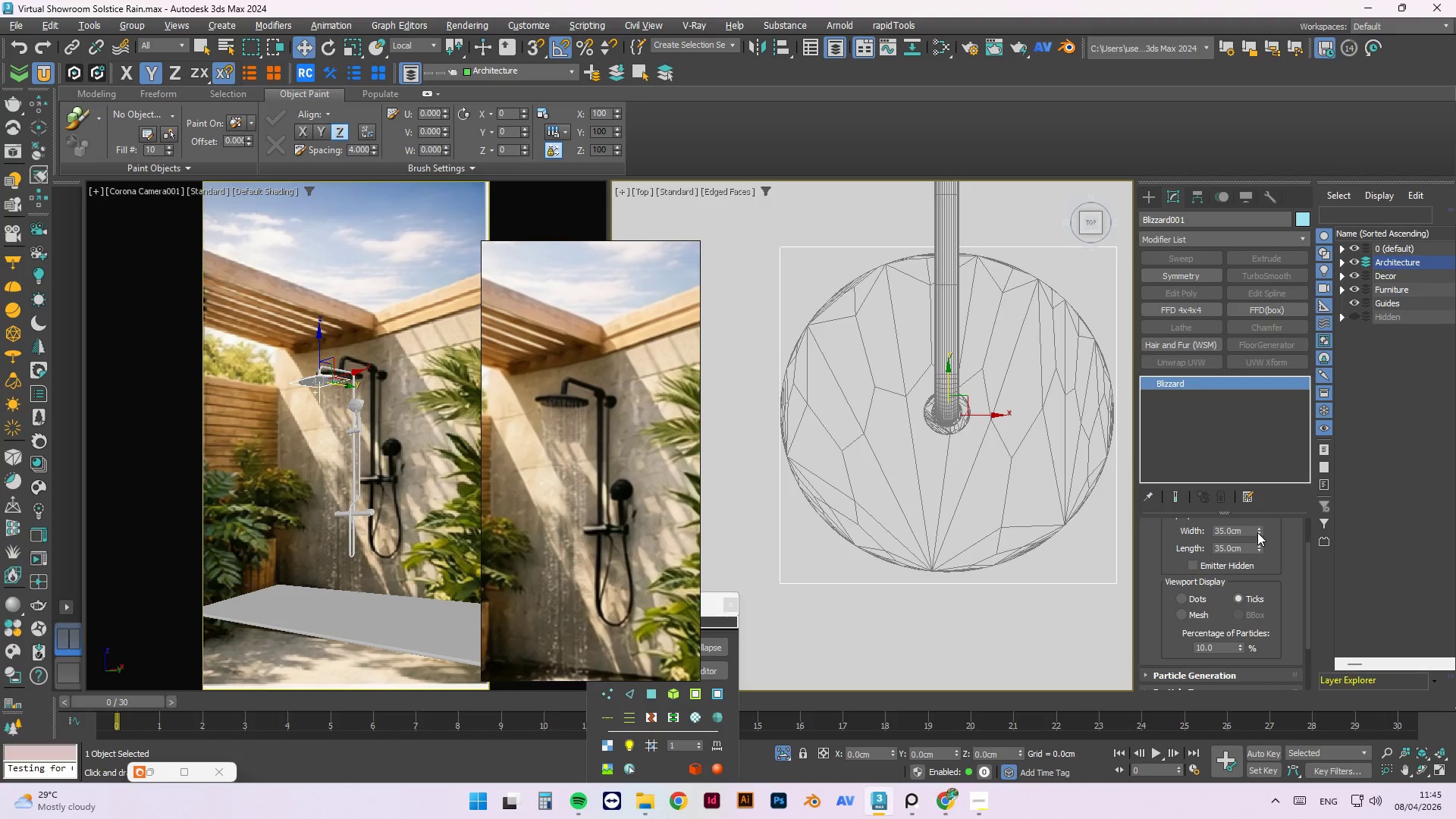 
double_click([1257, 532])
 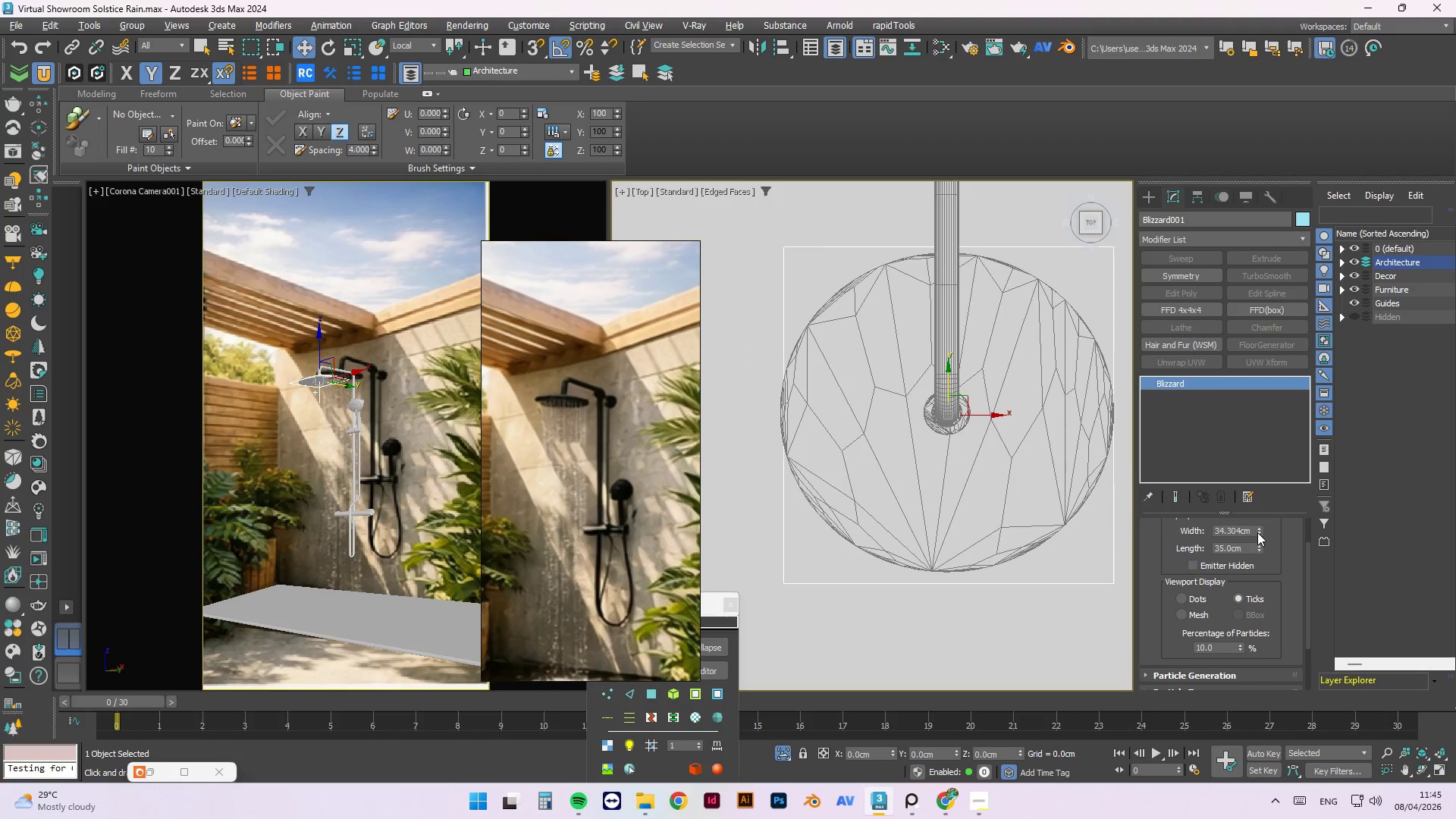 
triple_click([1257, 532])
 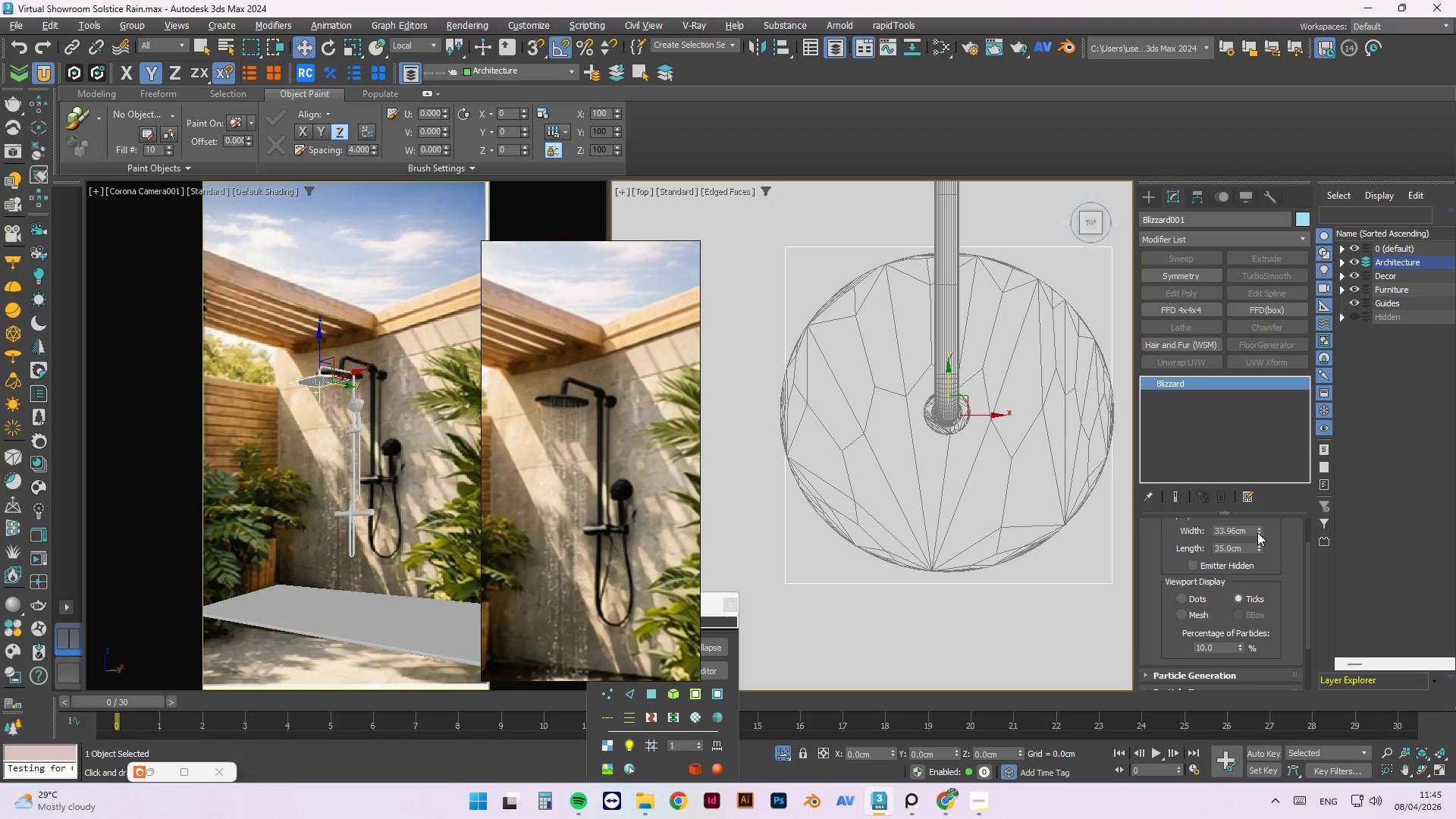 
left_click([1257, 523])
 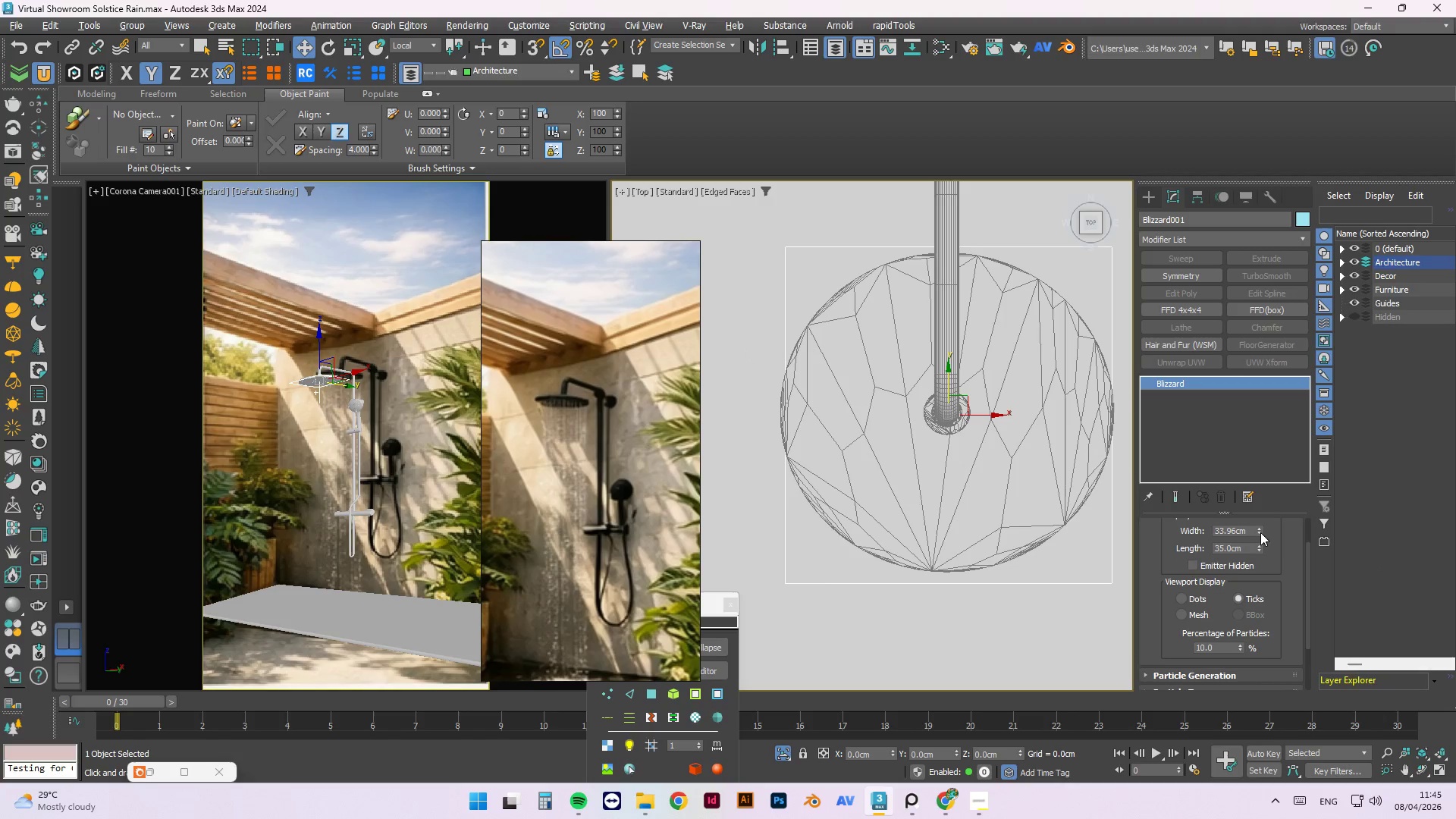 
double_click([1260, 530])
 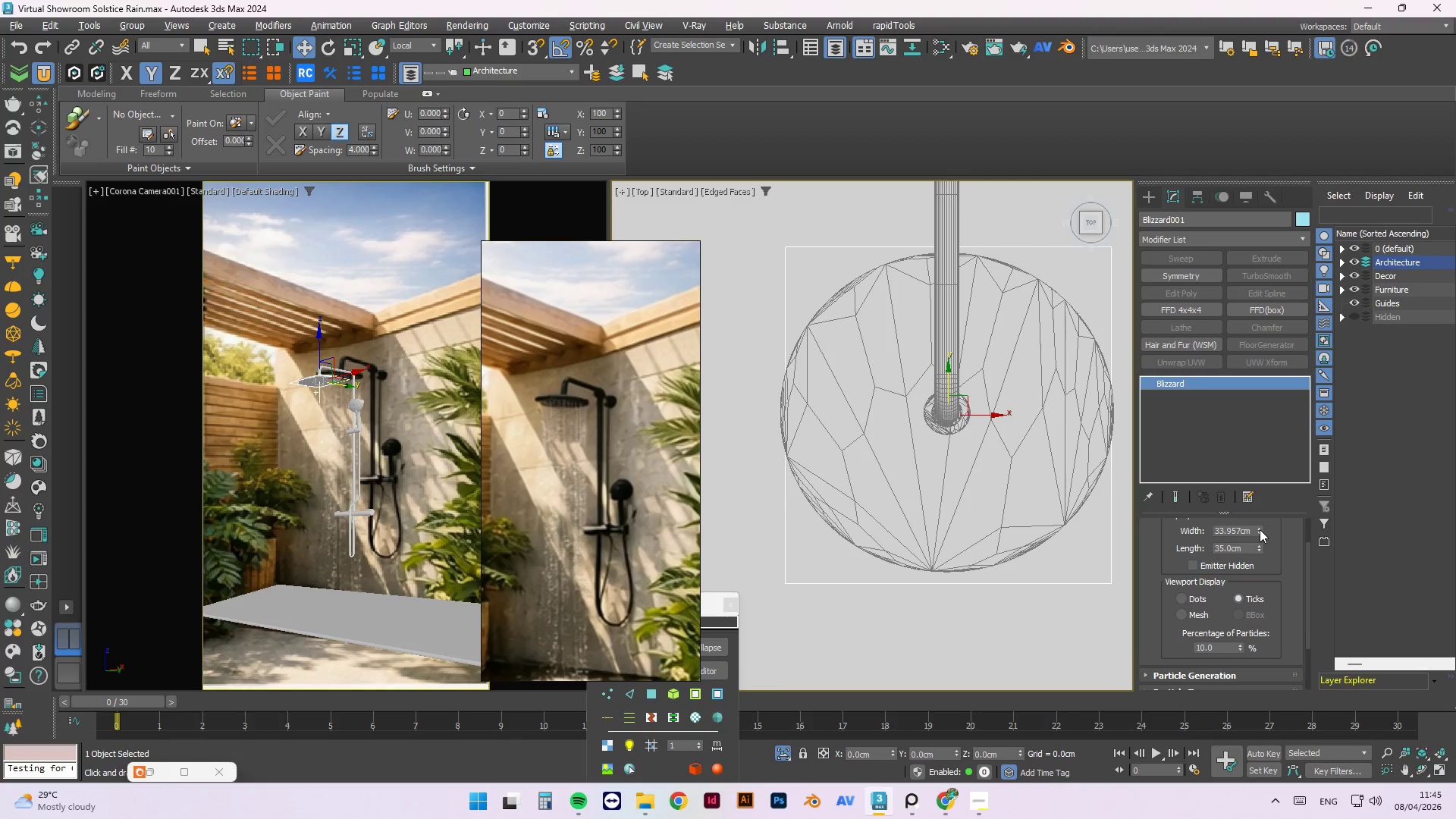 
left_click([1260, 524])
 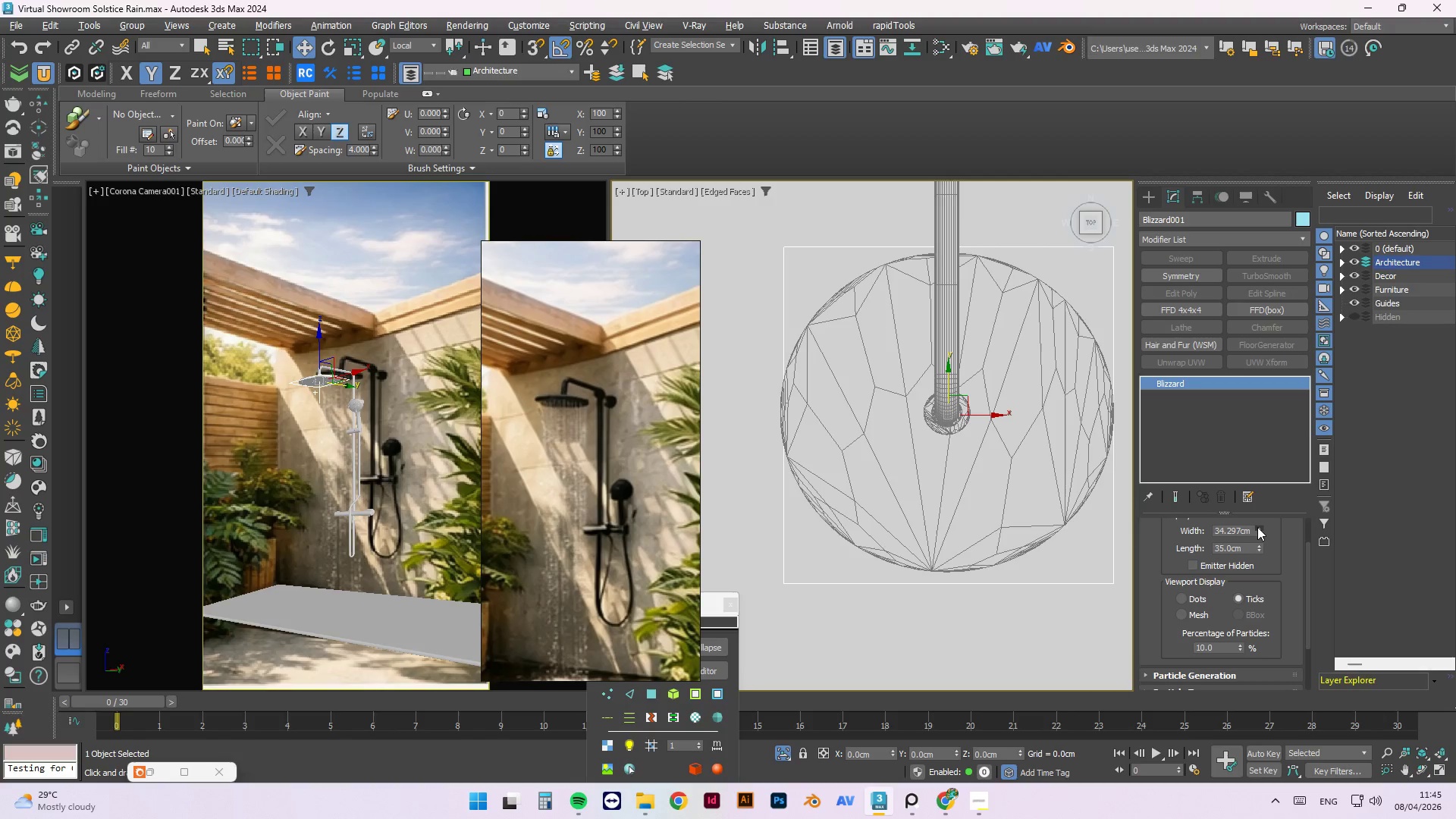 
double_click([1257, 527])
 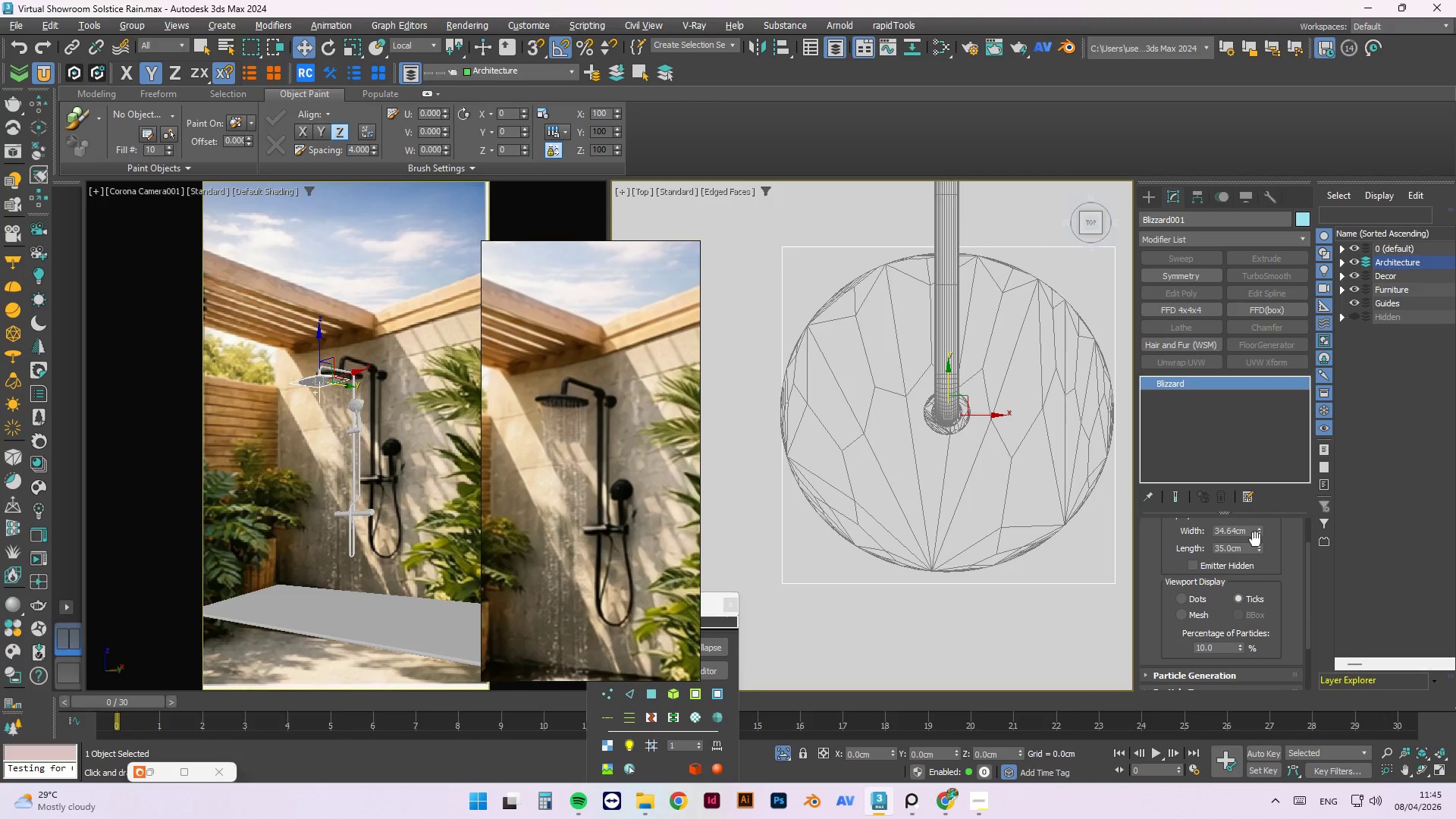 
left_click_drag(start_coordinate=[1250, 530], to_coordinate=[1157, 528])
 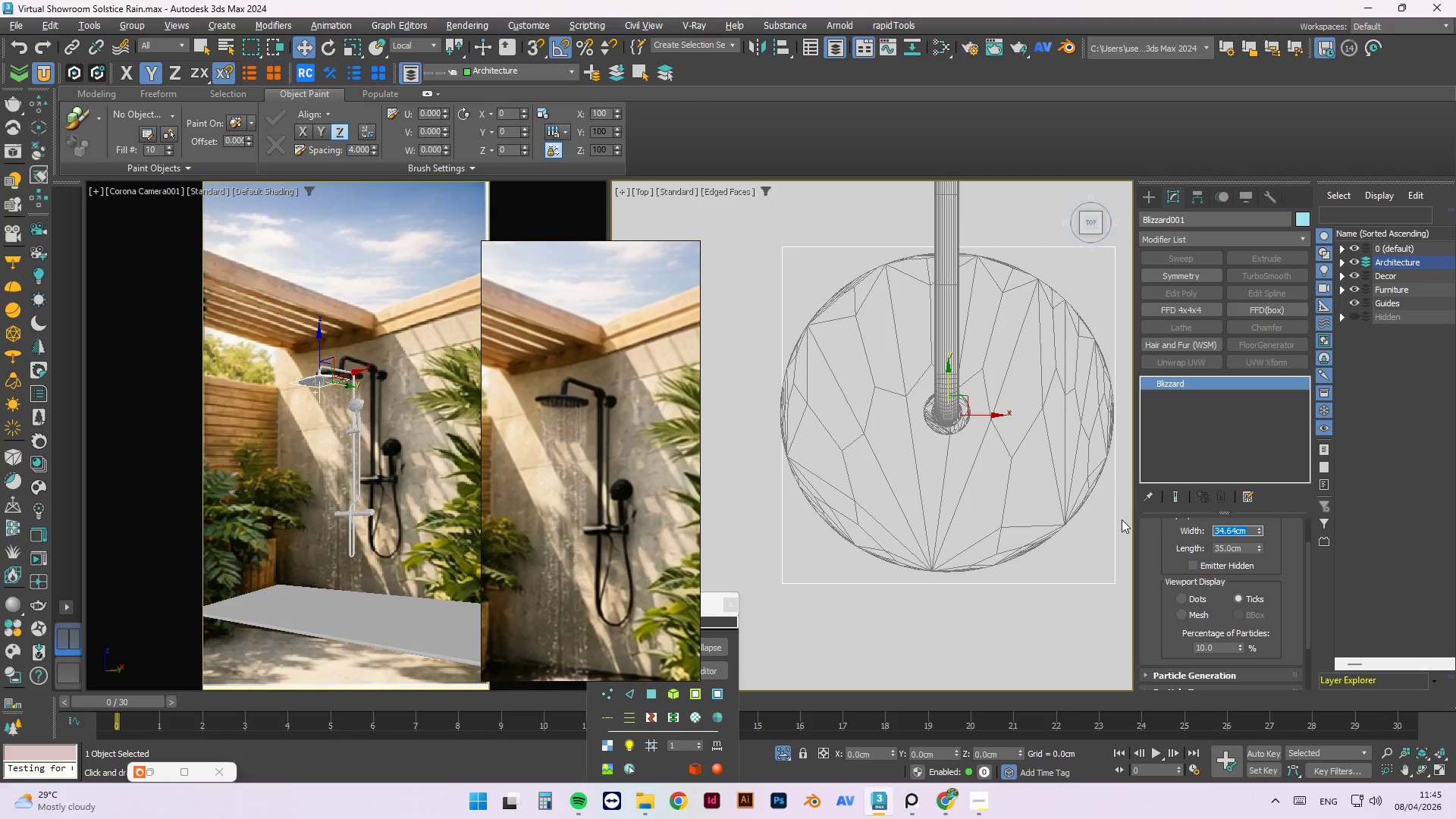 
key(Numpad3)
 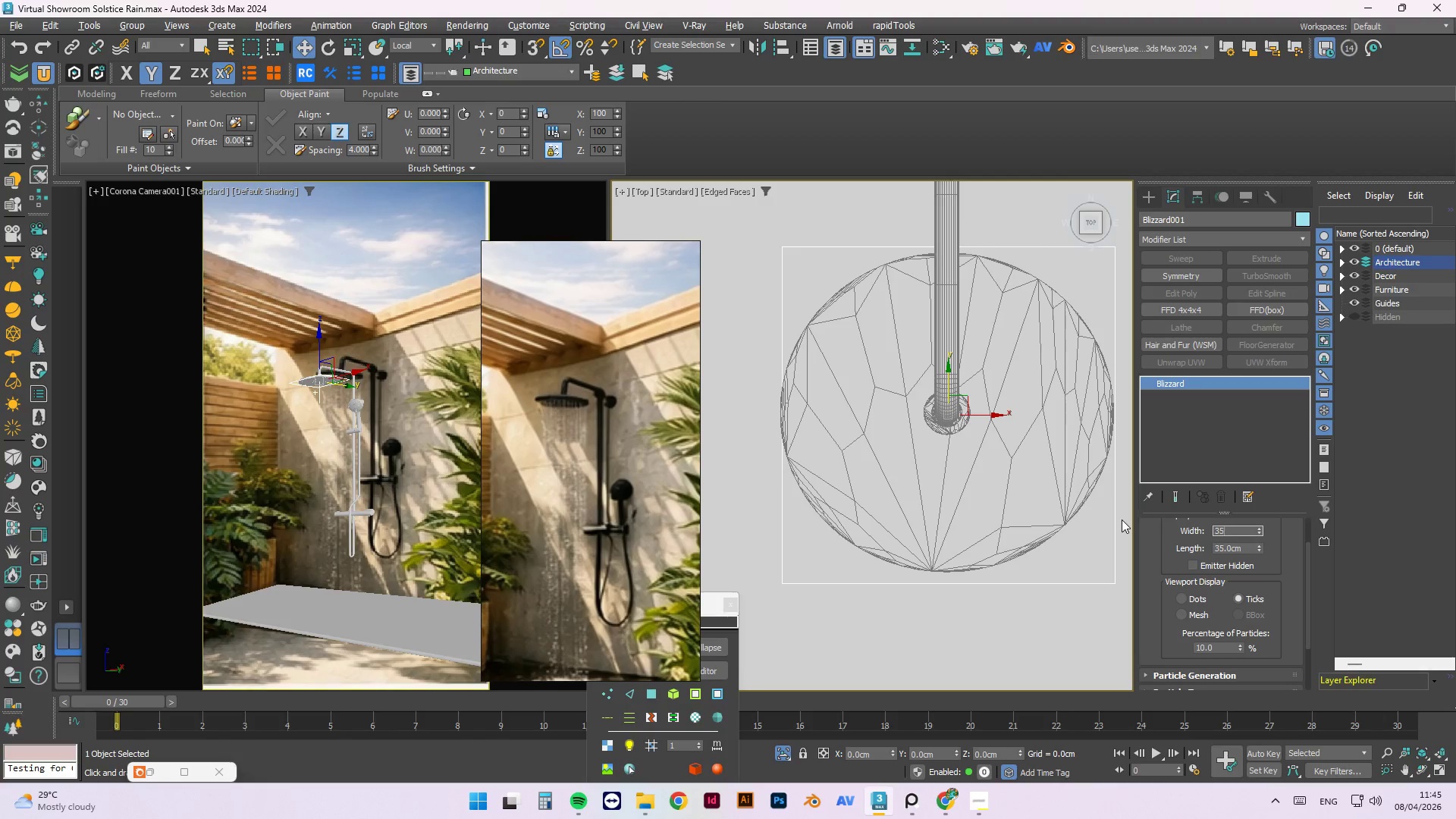 
key(Numpad5)
 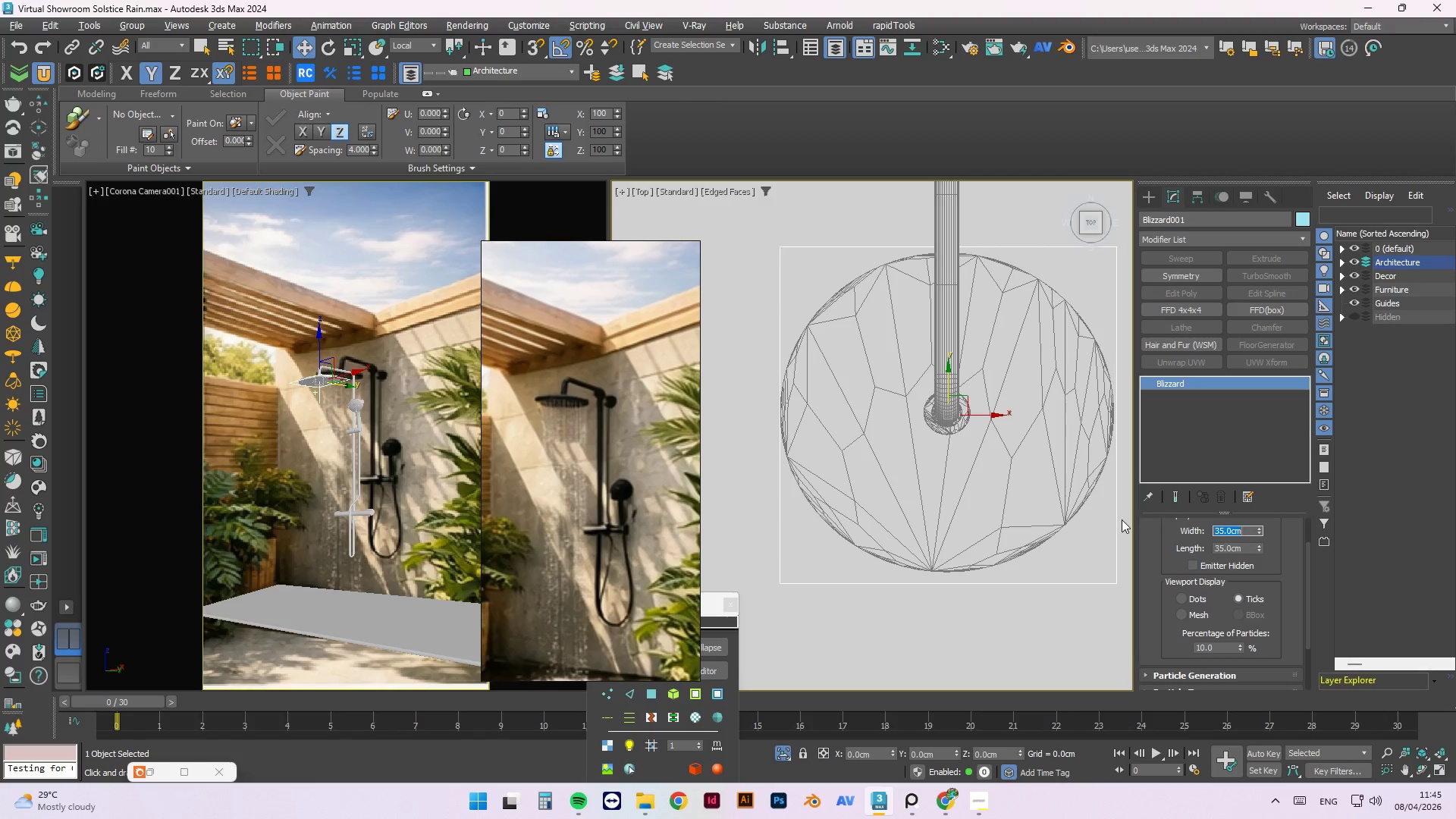 
key(NumpadEnter)
 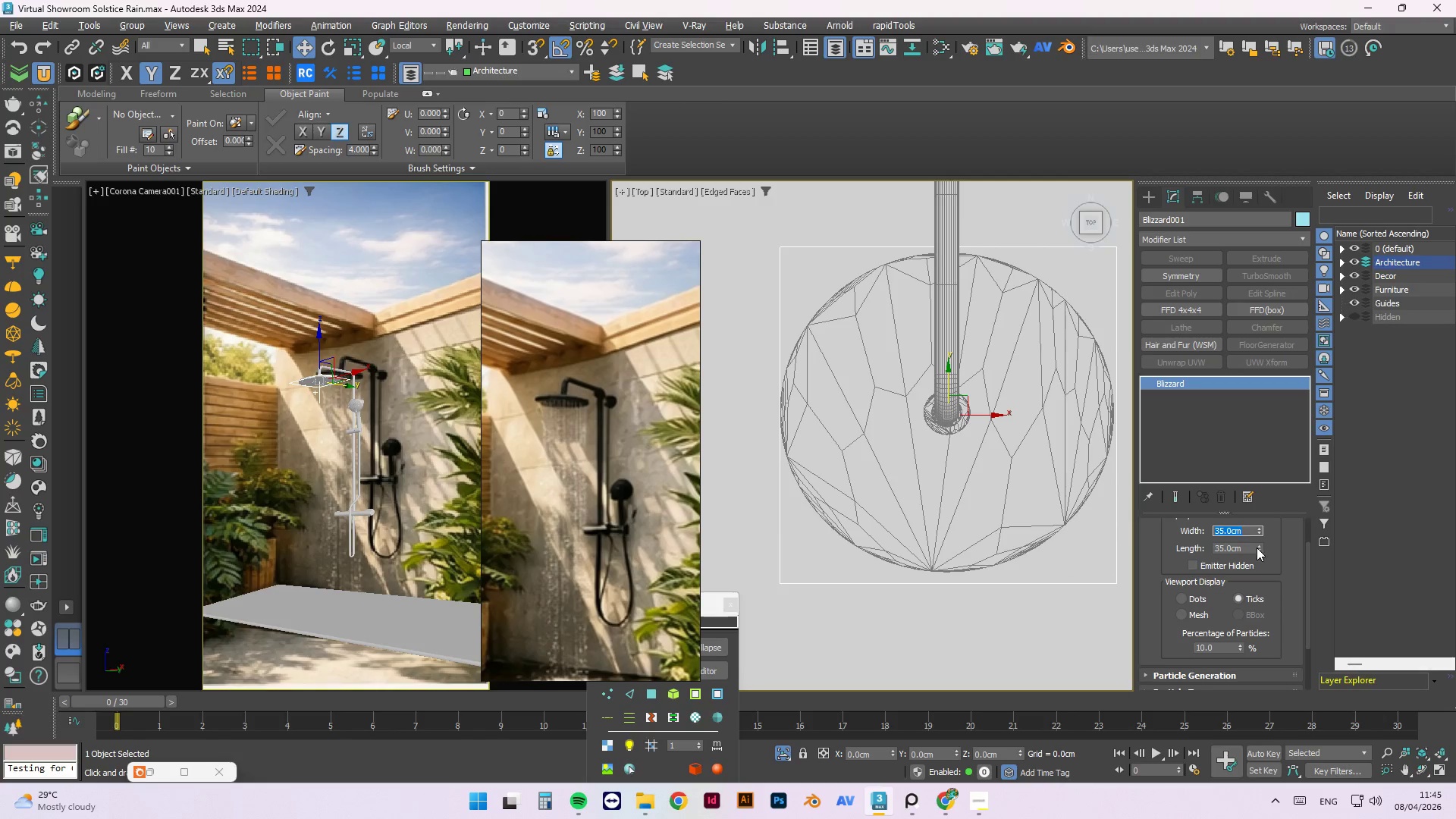 
double_click([1257, 548])
 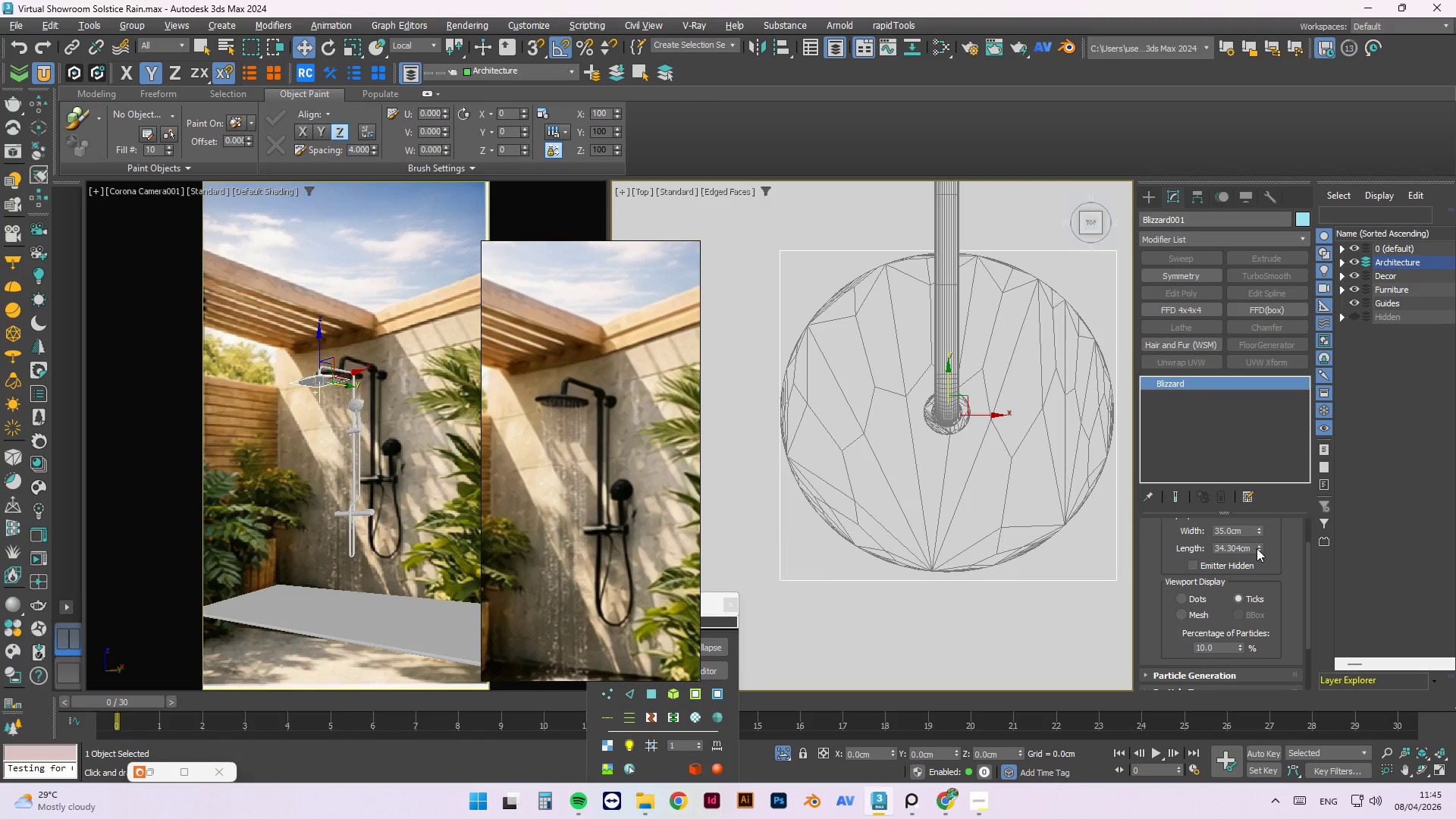 
triple_click([1257, 548])
 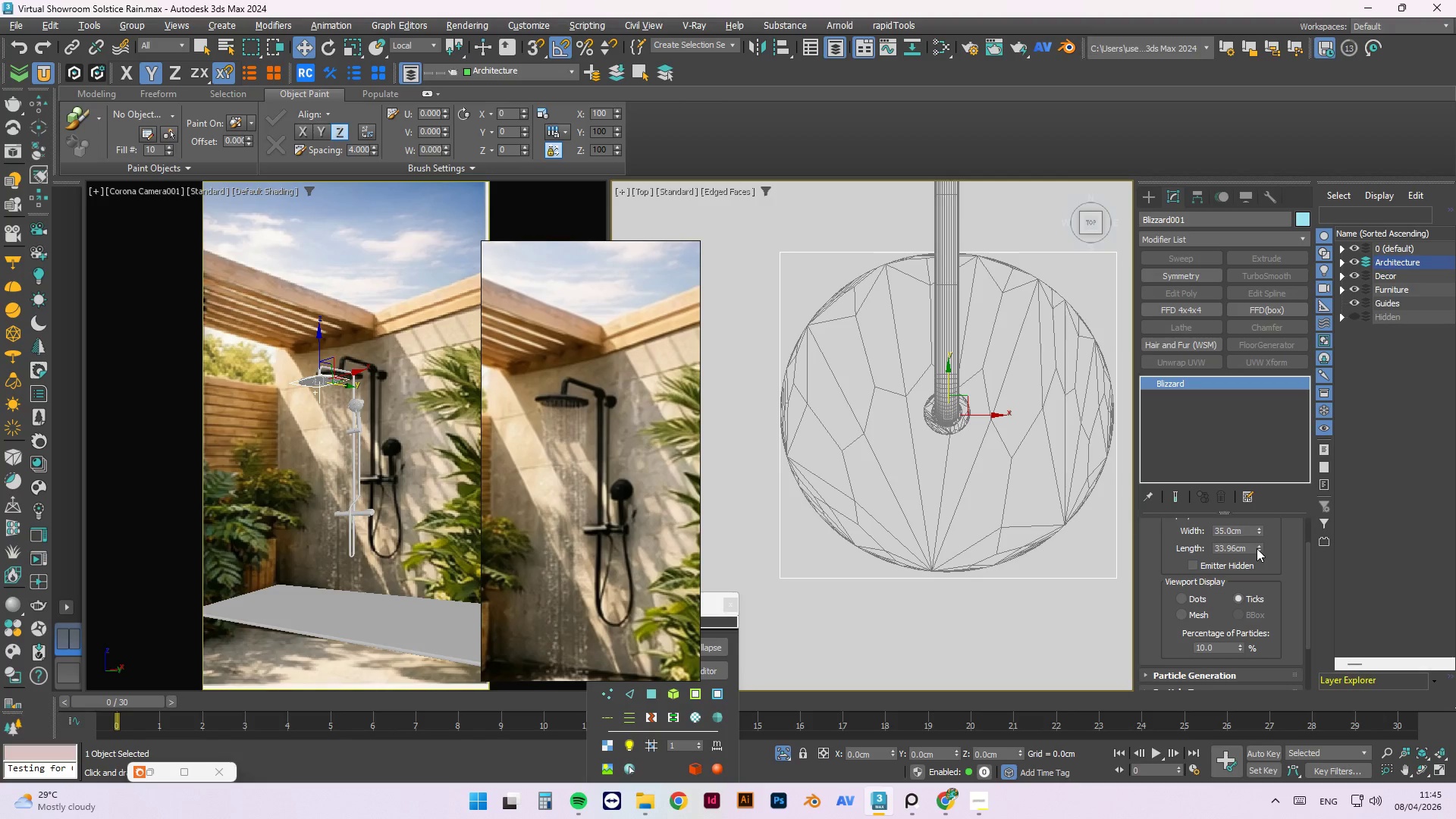 
triple_click([1257, 548])
 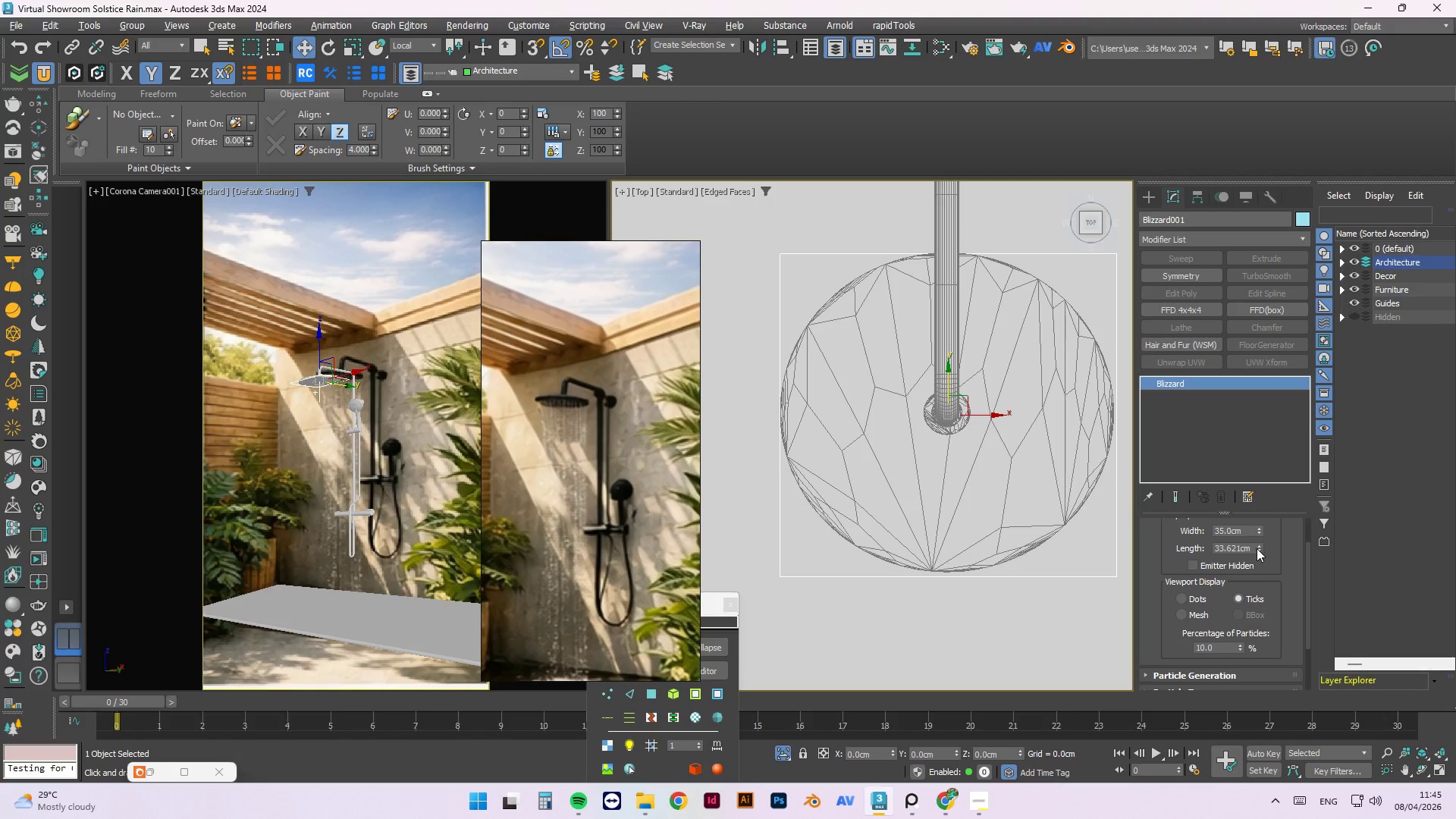 
triple_click([1257, 548])
 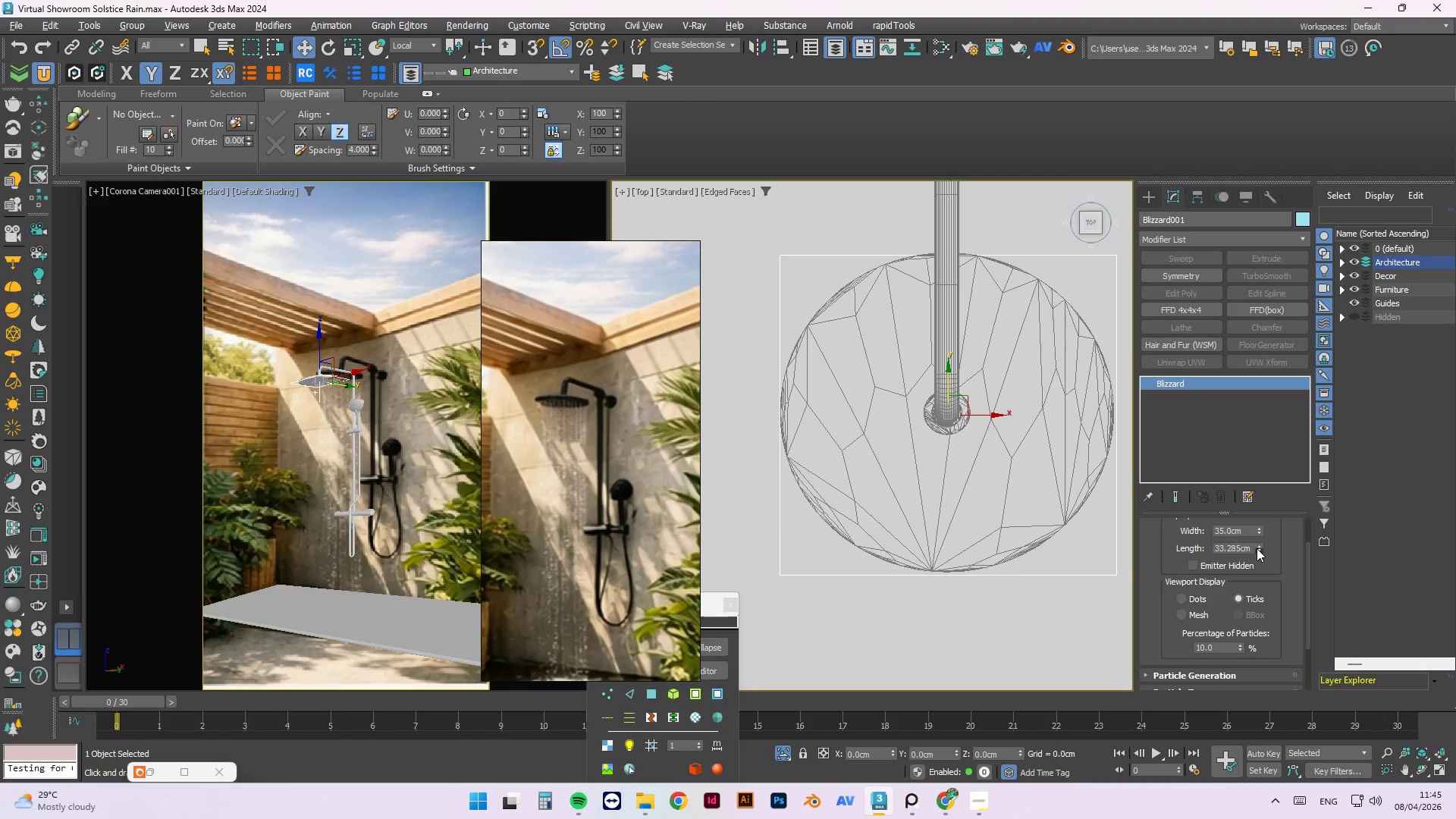 
triple_click([1257, 548])
 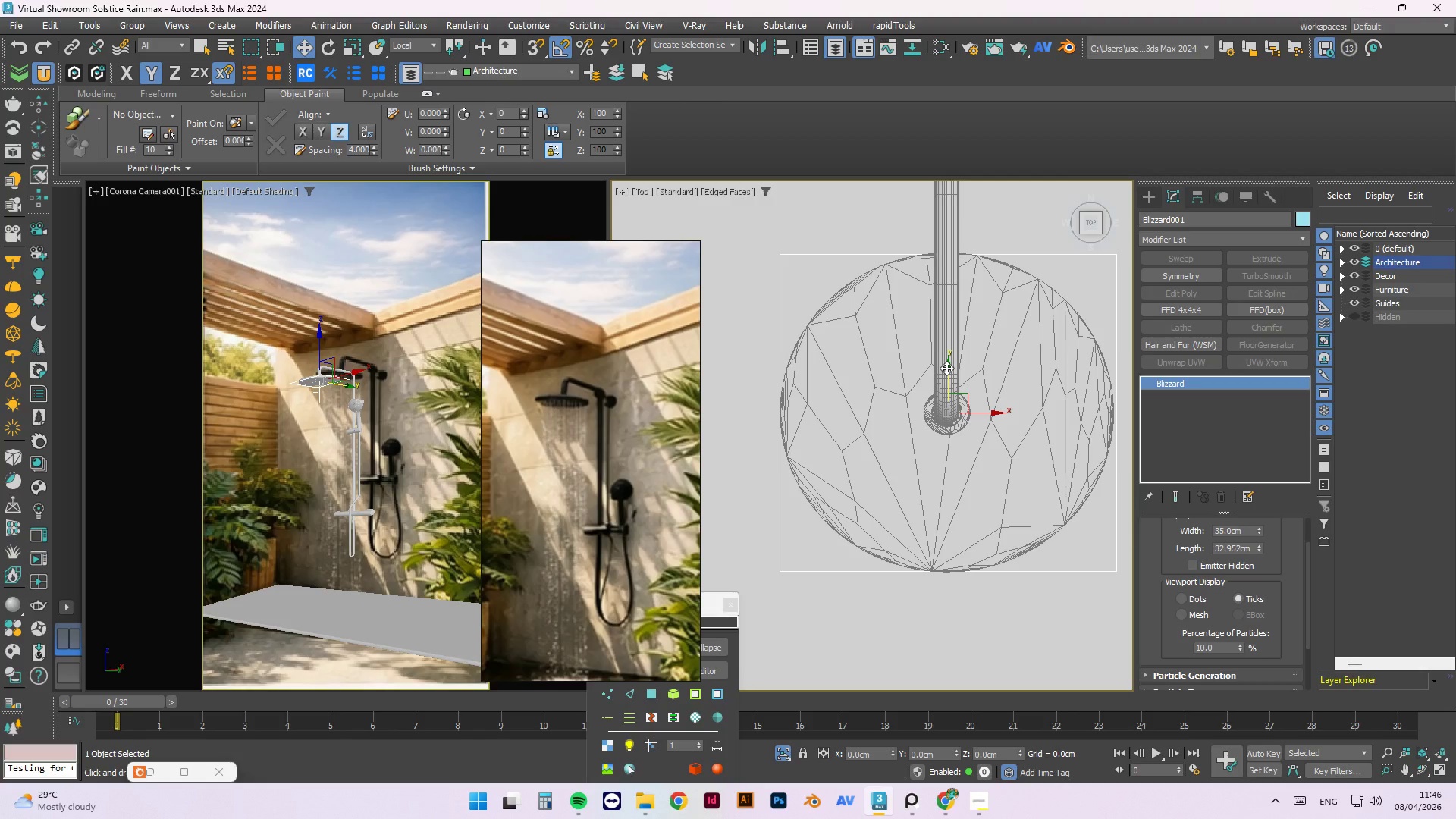 
wait(21.16)
 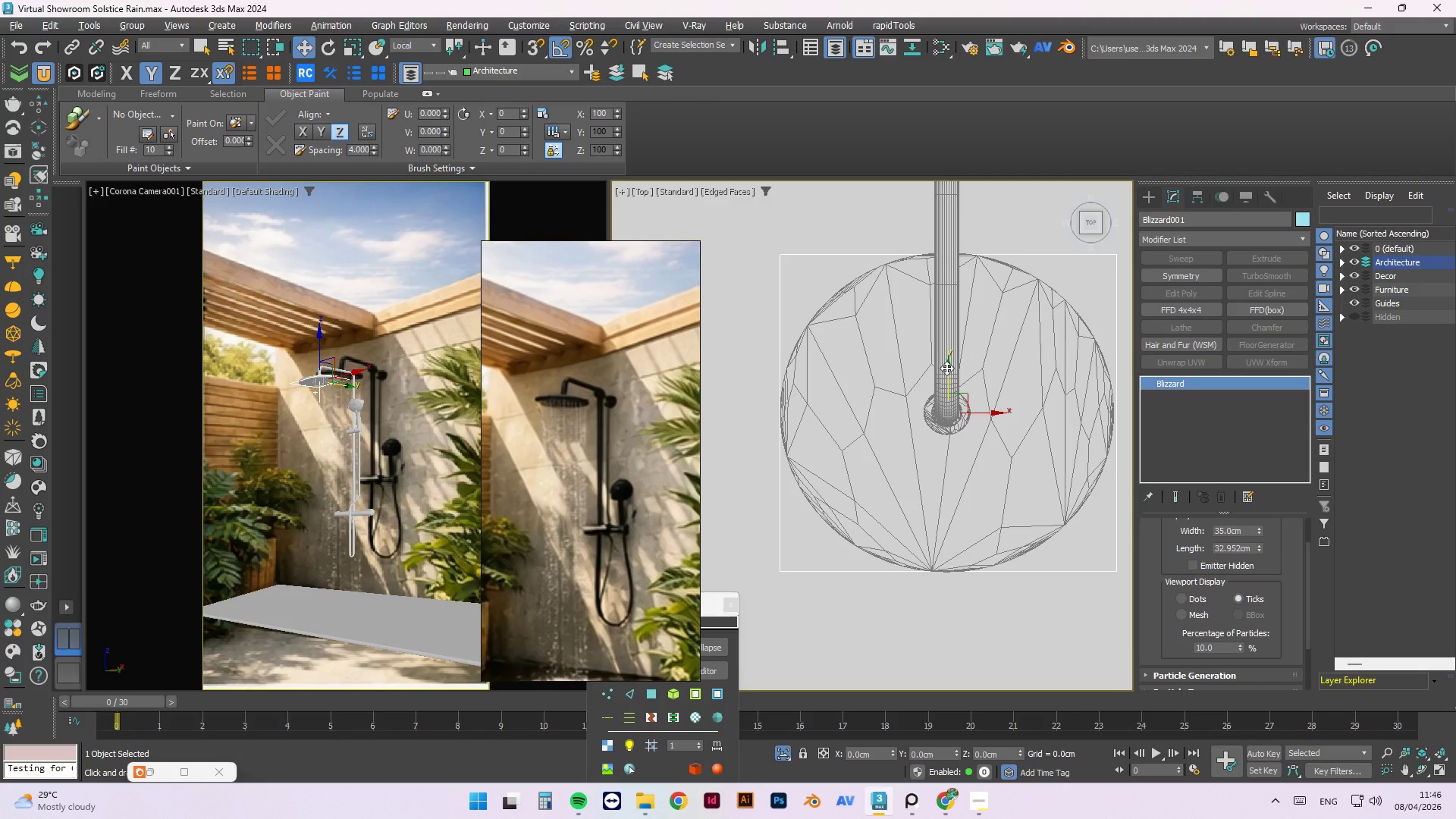 
scroll: coordinate [1245, 629], scroll_direction: down, amount: 1.0
 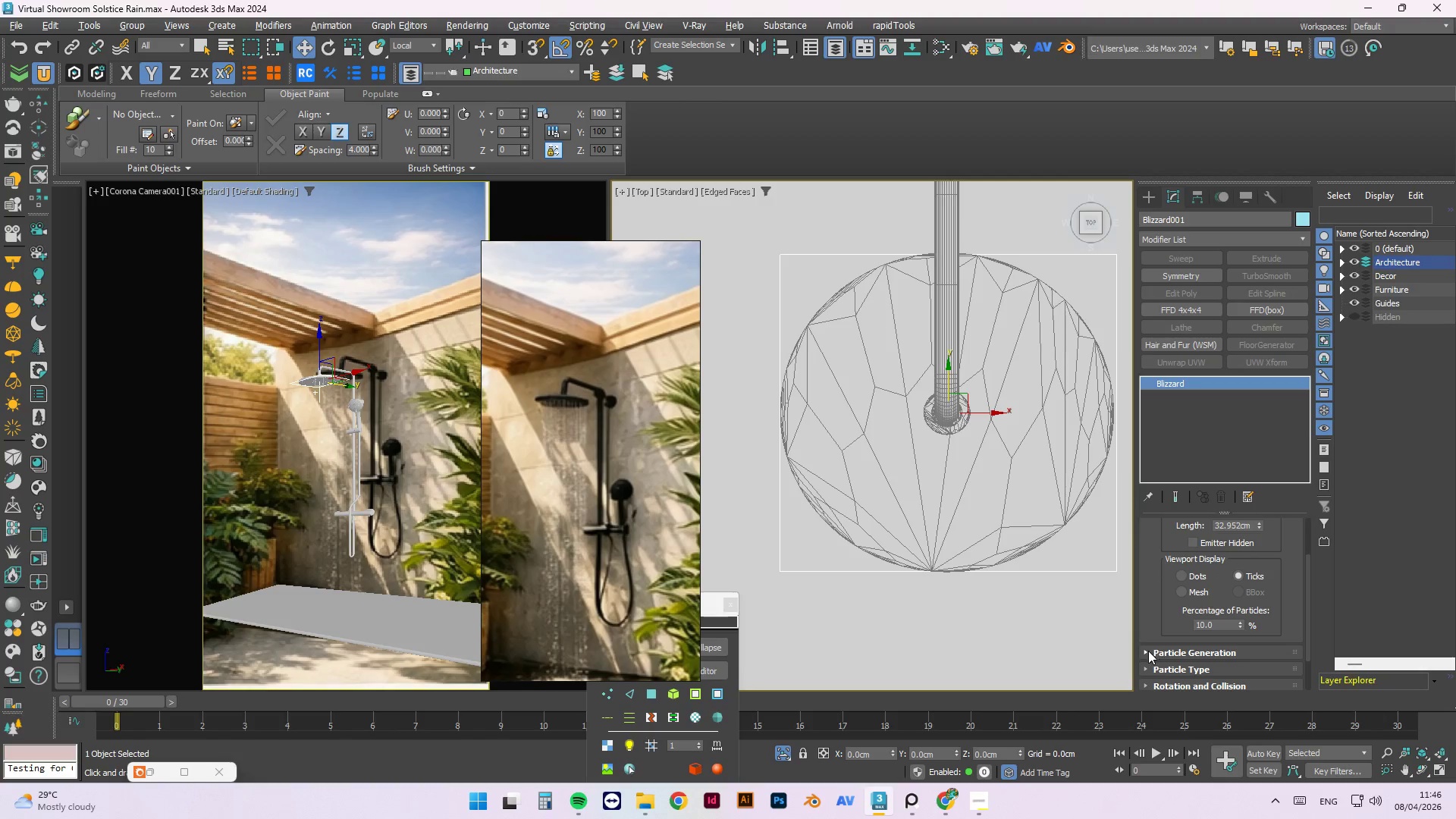 
left_click([1147, 651])
 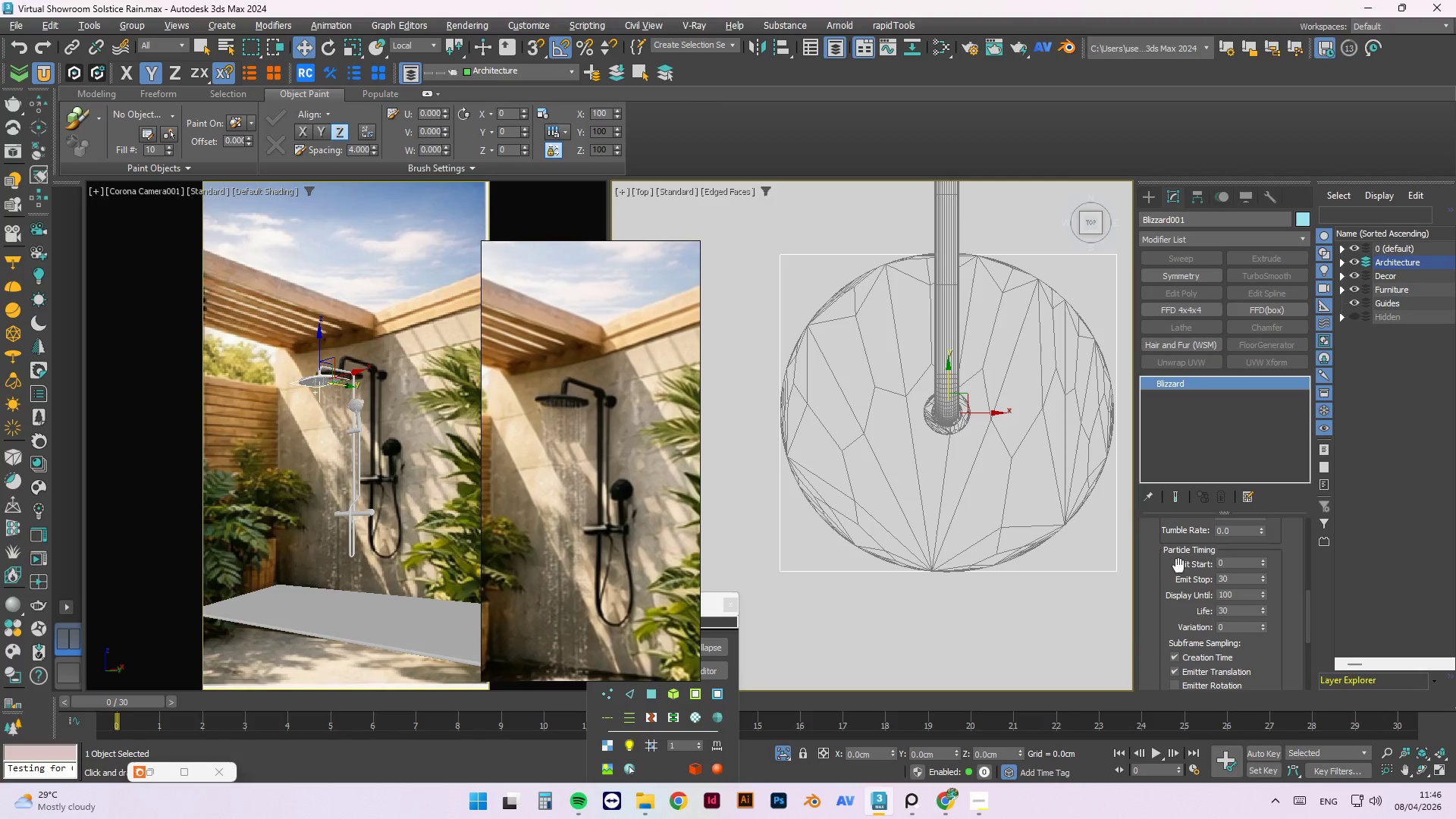 
scroll: coordinate [1171, 579], scroll_direction: up, amount: 9.0
 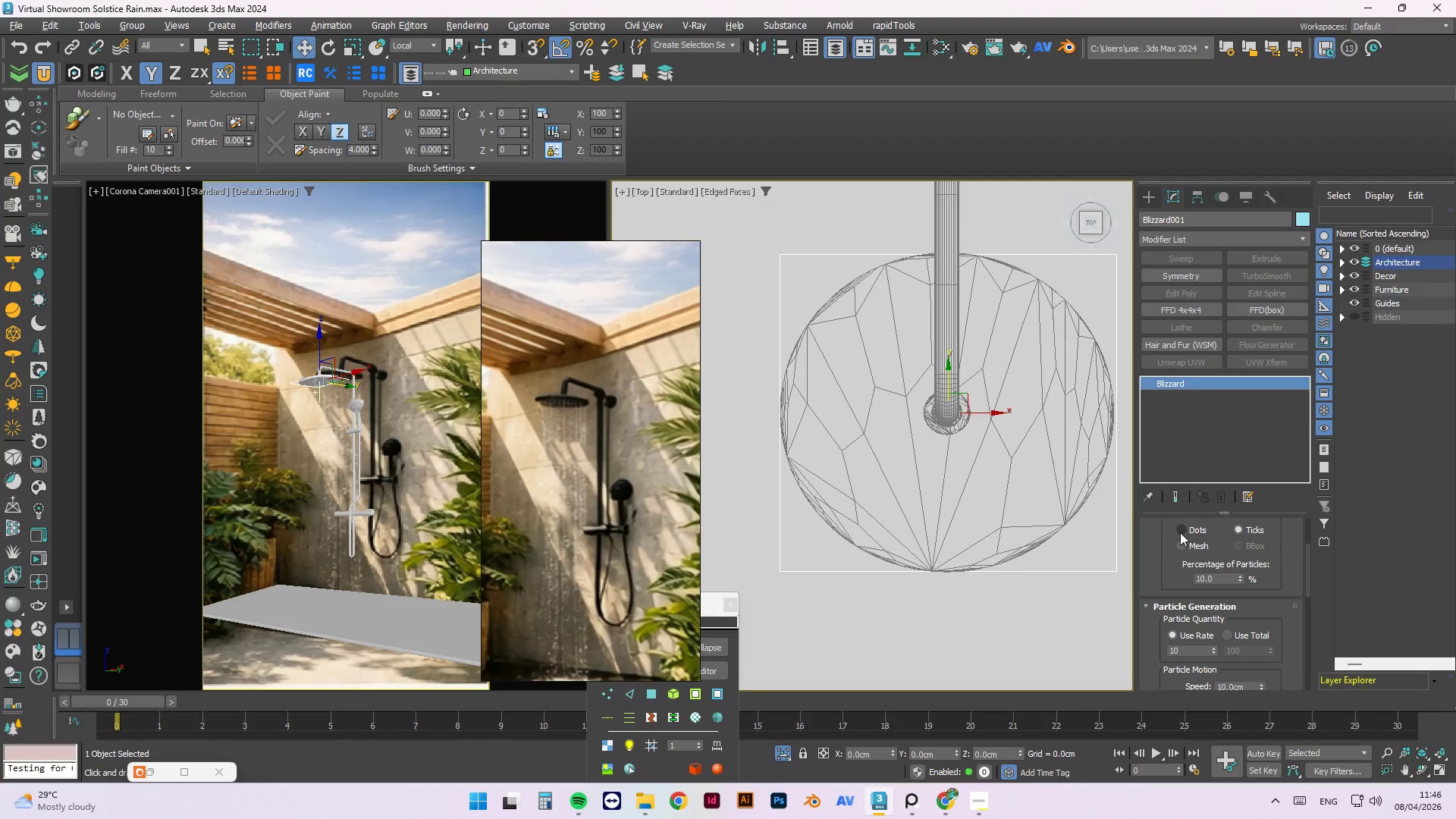 
left_click([1180, 532])
 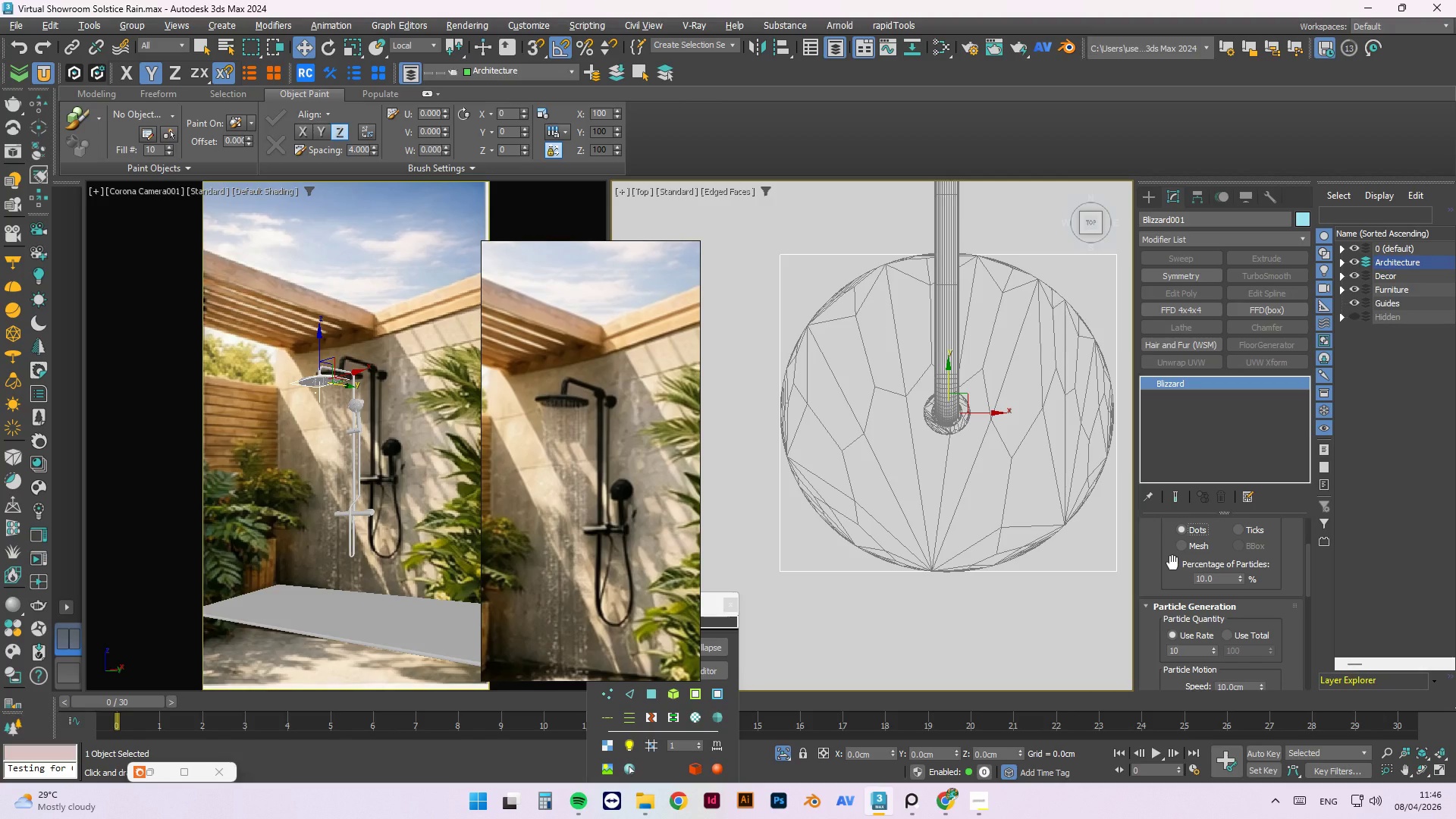 
wait(8.38)
 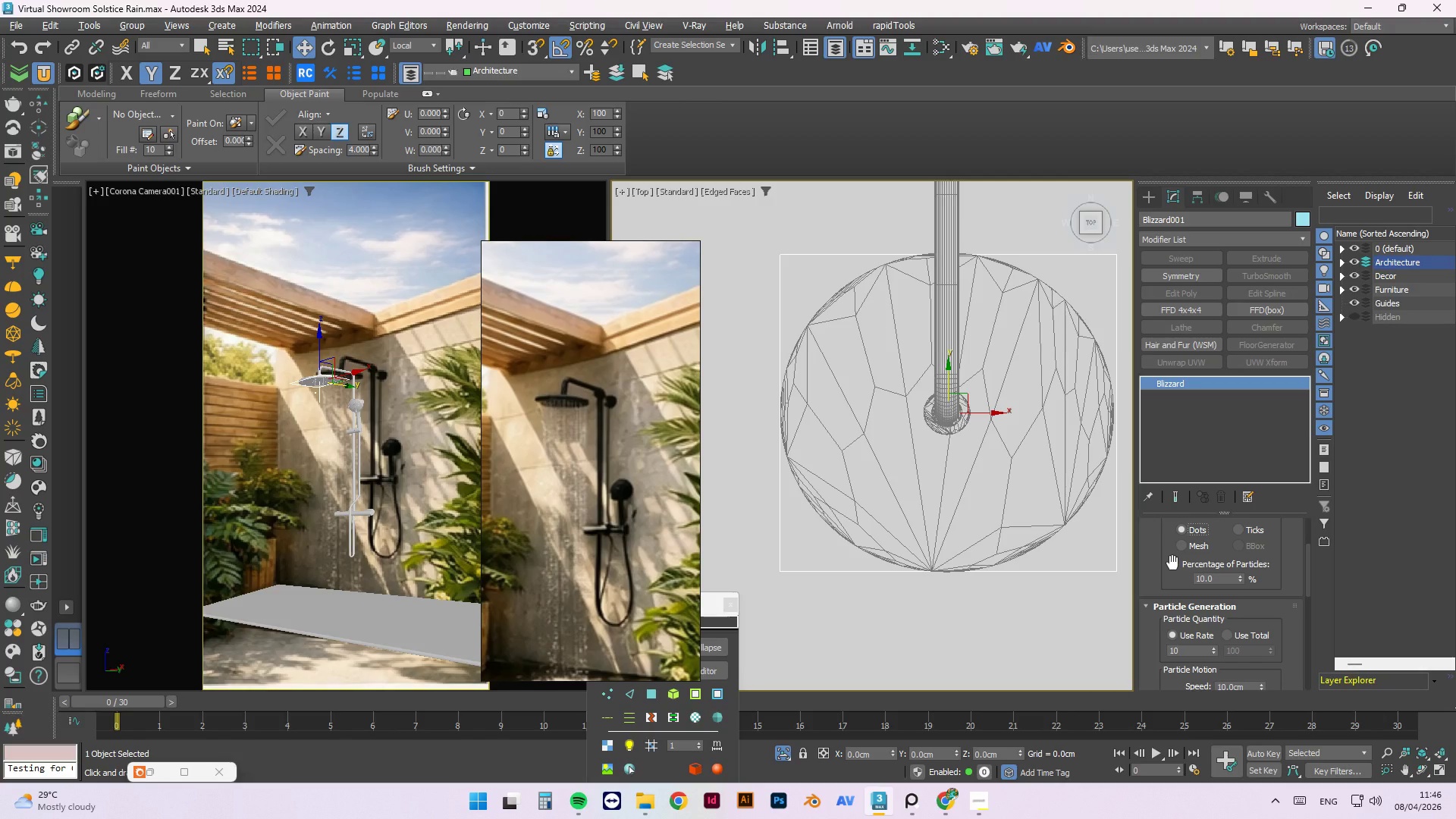 
scroll: coordinate [956, 441], scroll_direction: down, amount: 3.0
 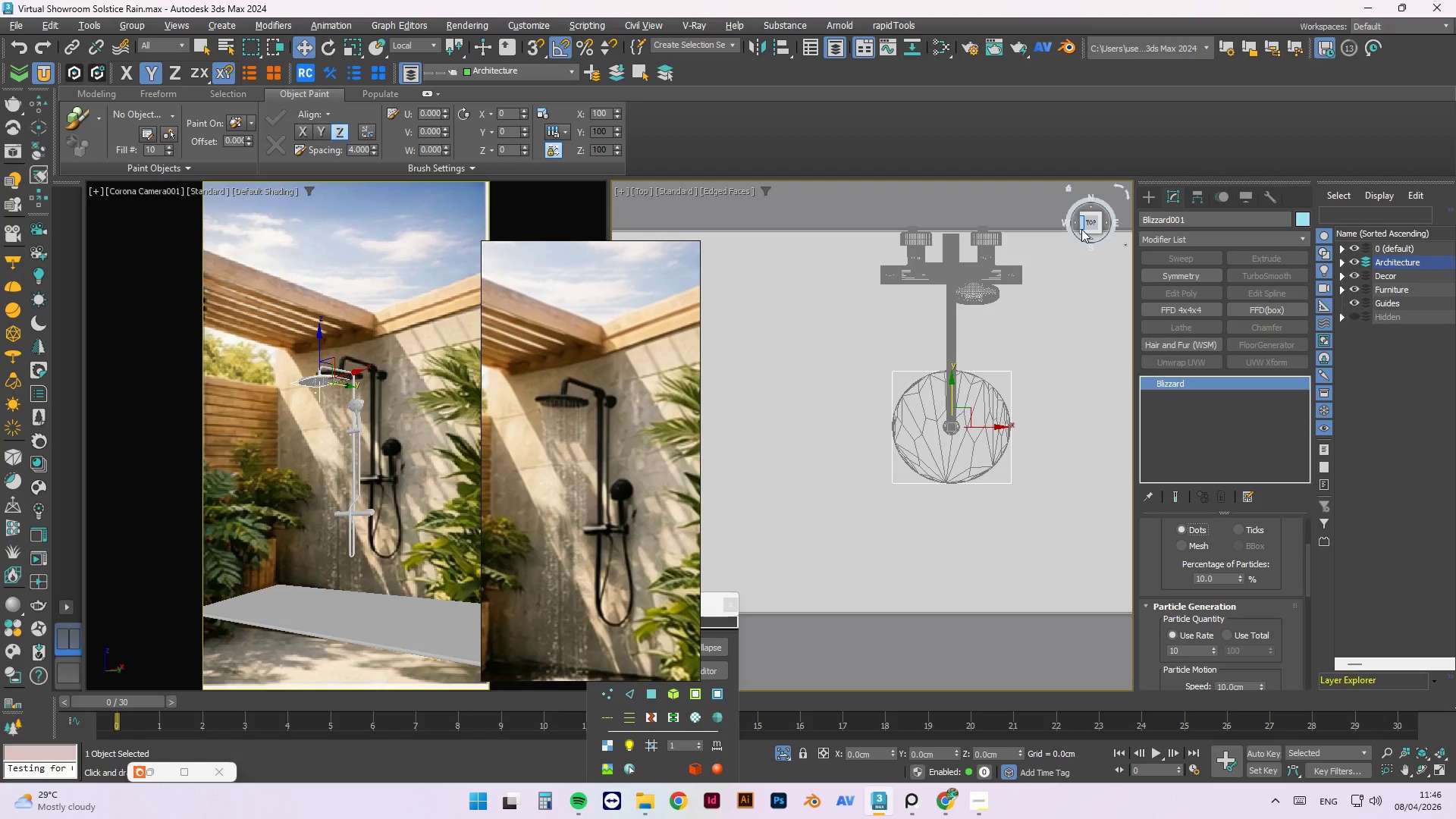 
left_click_drag(start_coordinate=[1081, 234], to_coordinate=[1117, 676])
 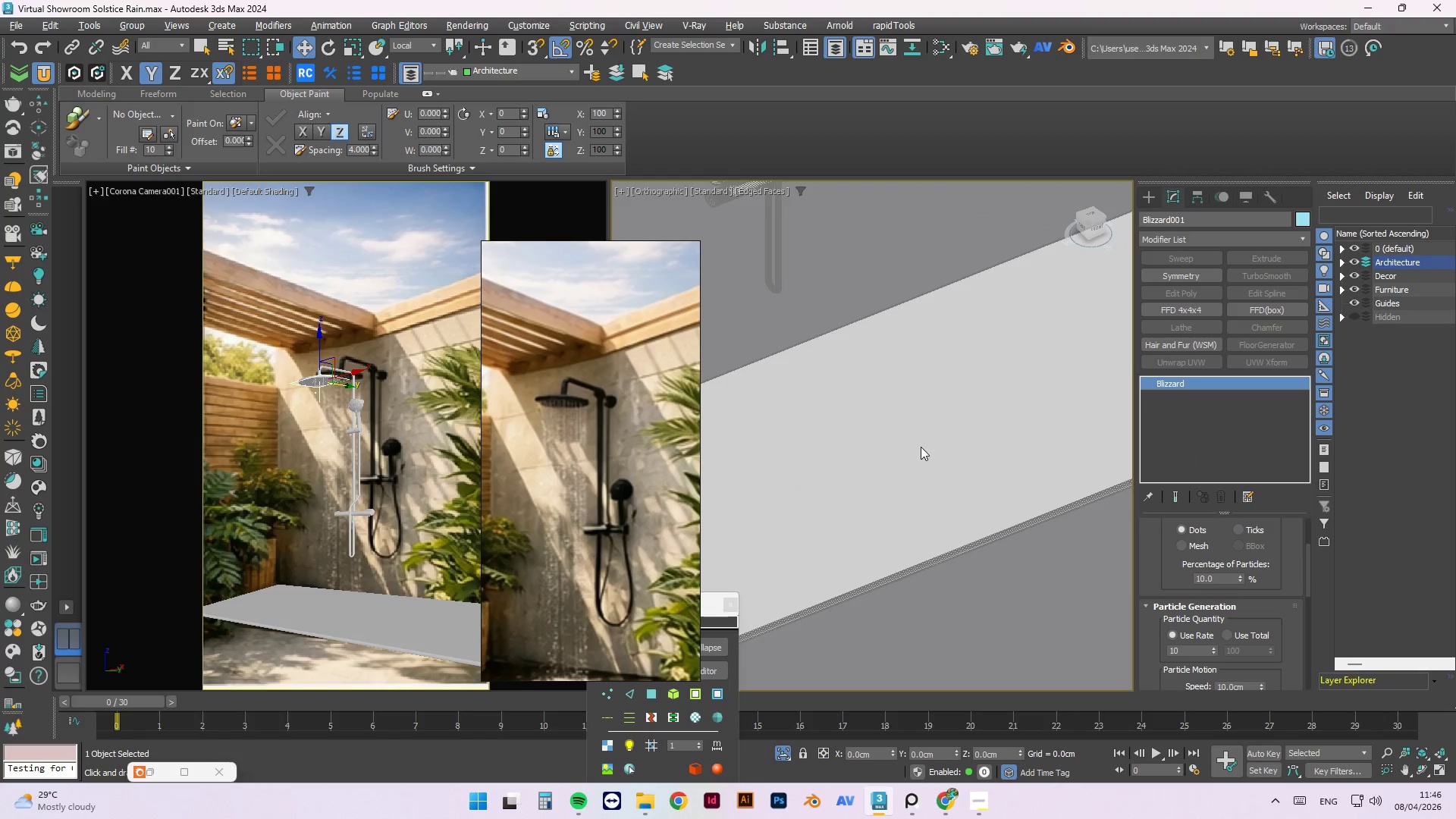 
scroll: coordinate [920, 453], scroll_direction: down, amount: 3.0
 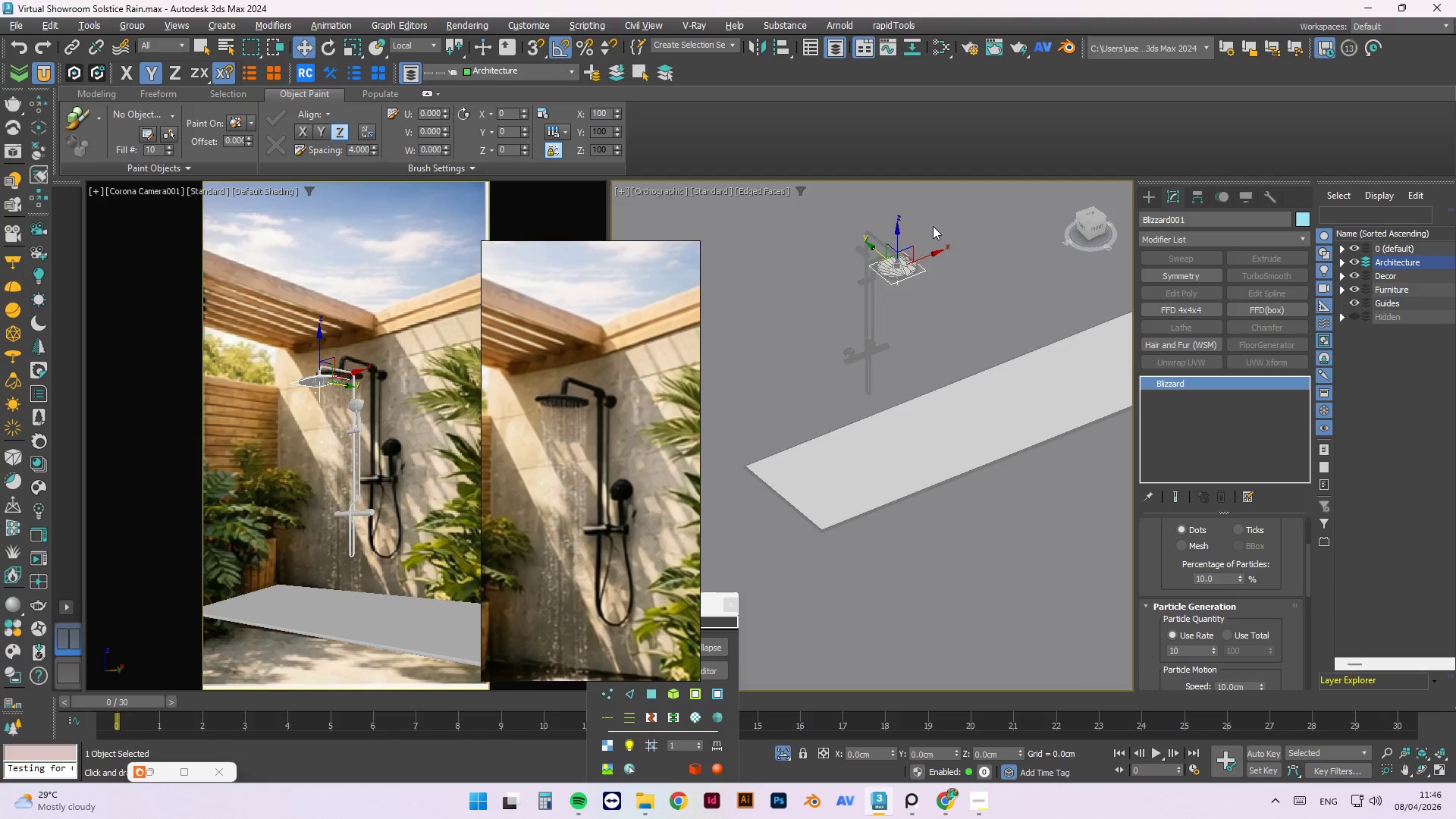 
scroll: coordinate [896, 240], scroll_direction: up, amount: 2.0
 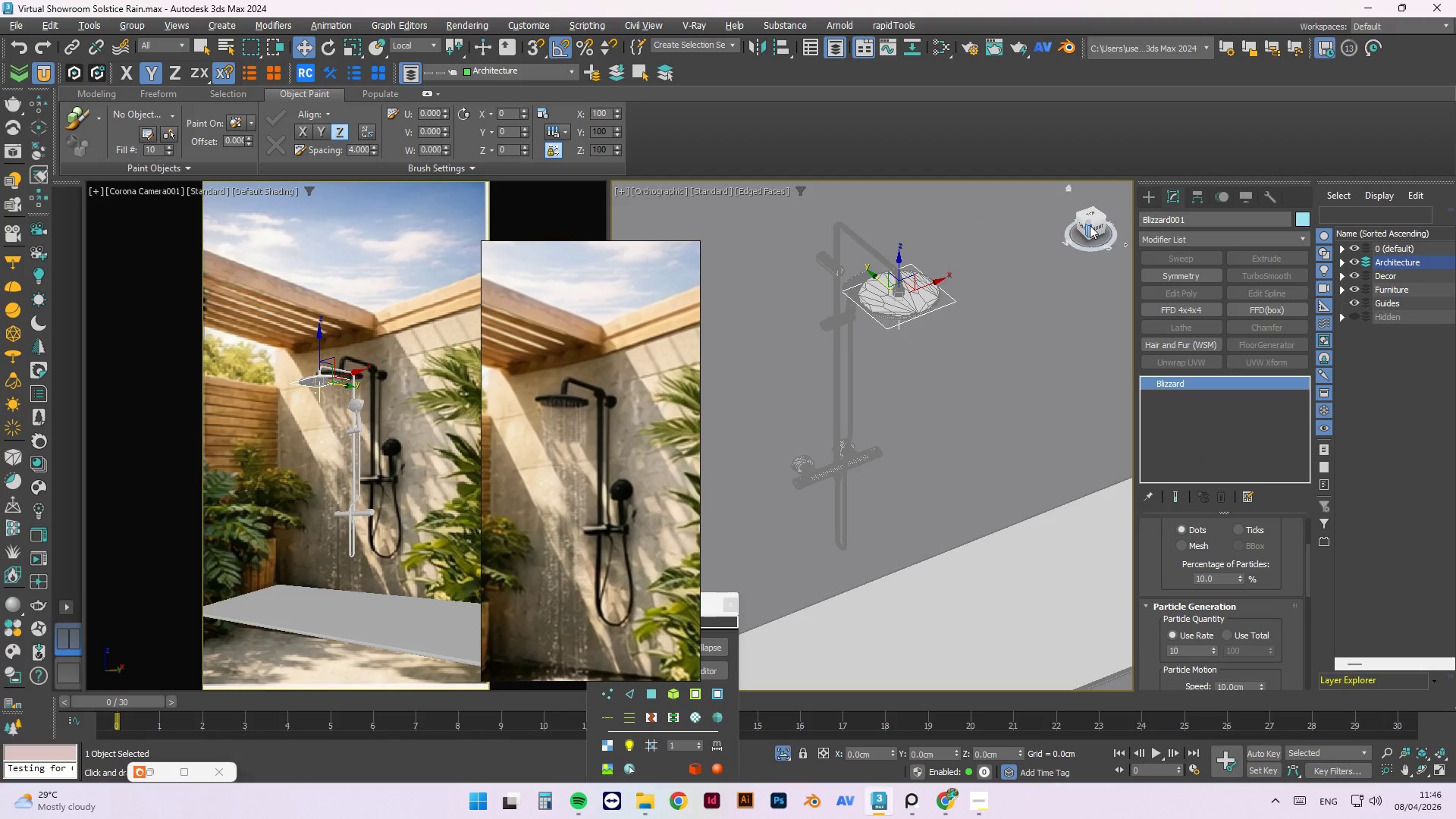 
left_click_drag(start_coordinate=[1088, 225], to_coordinate=[1086, 678])
 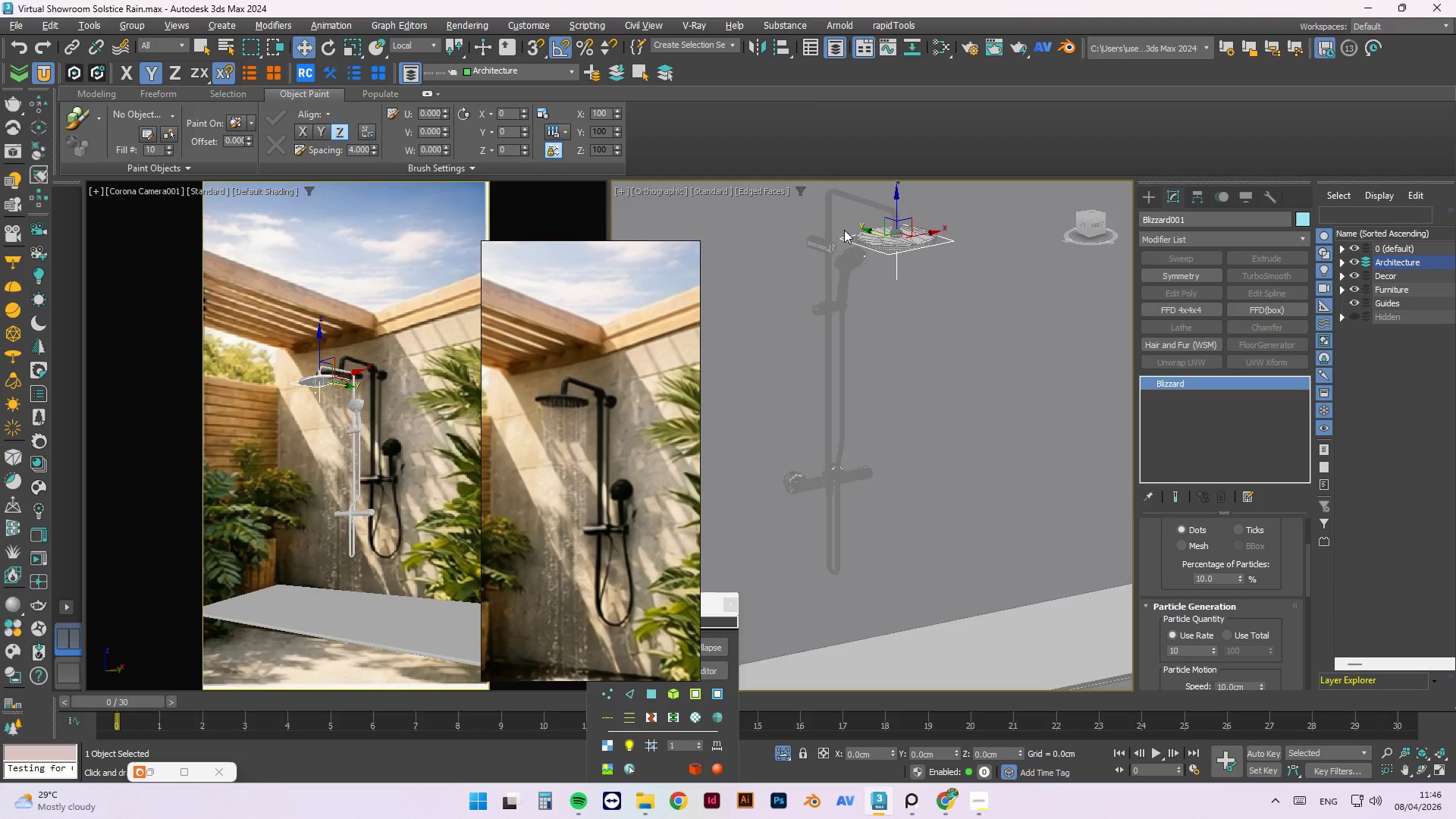 
scroll: coordinate [844, 222], scroll_direction: up, amount: 2.0
 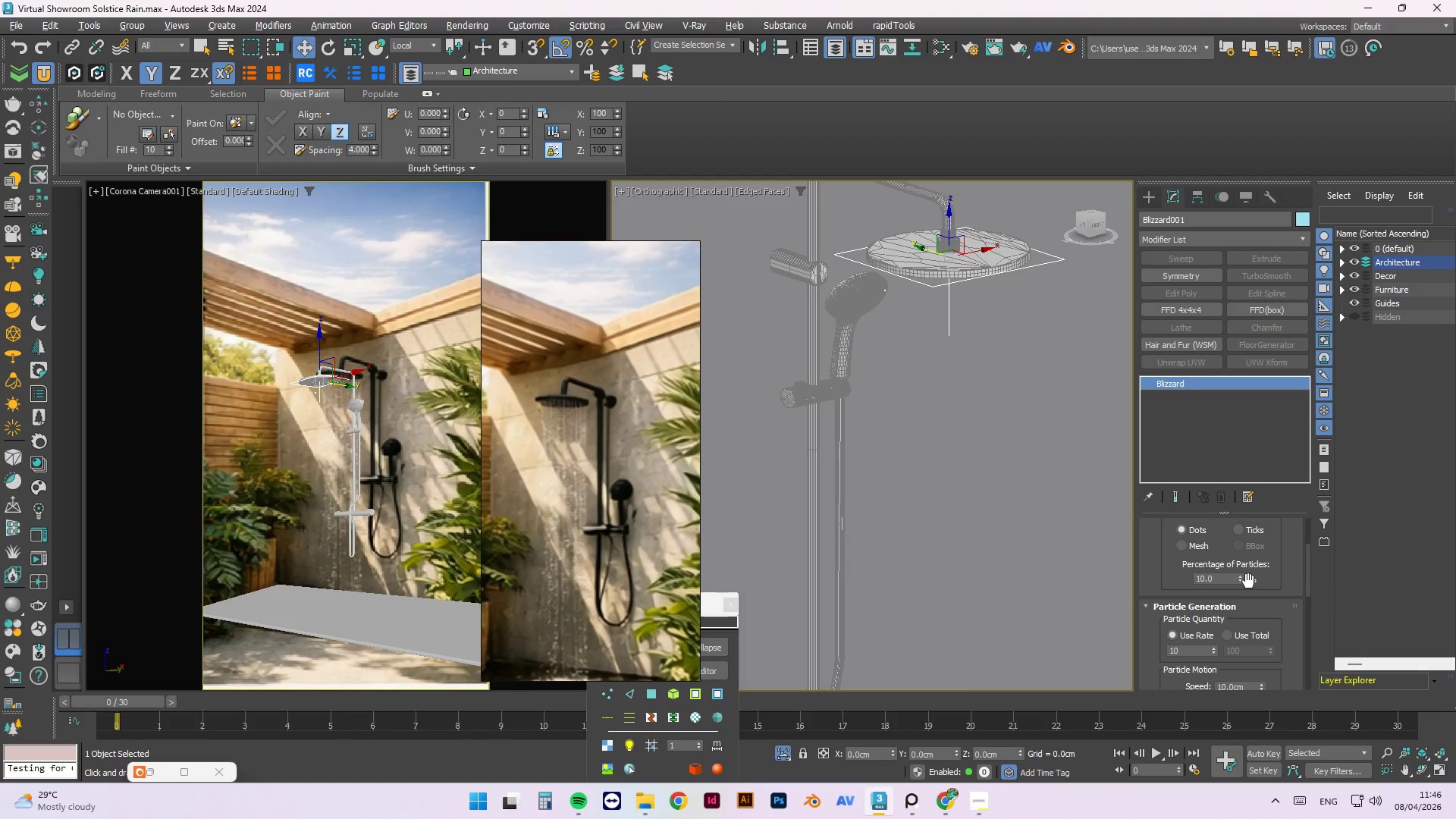 
scroll: coordinate [1294, 586], scroll_direction: down, amount: 1.0
 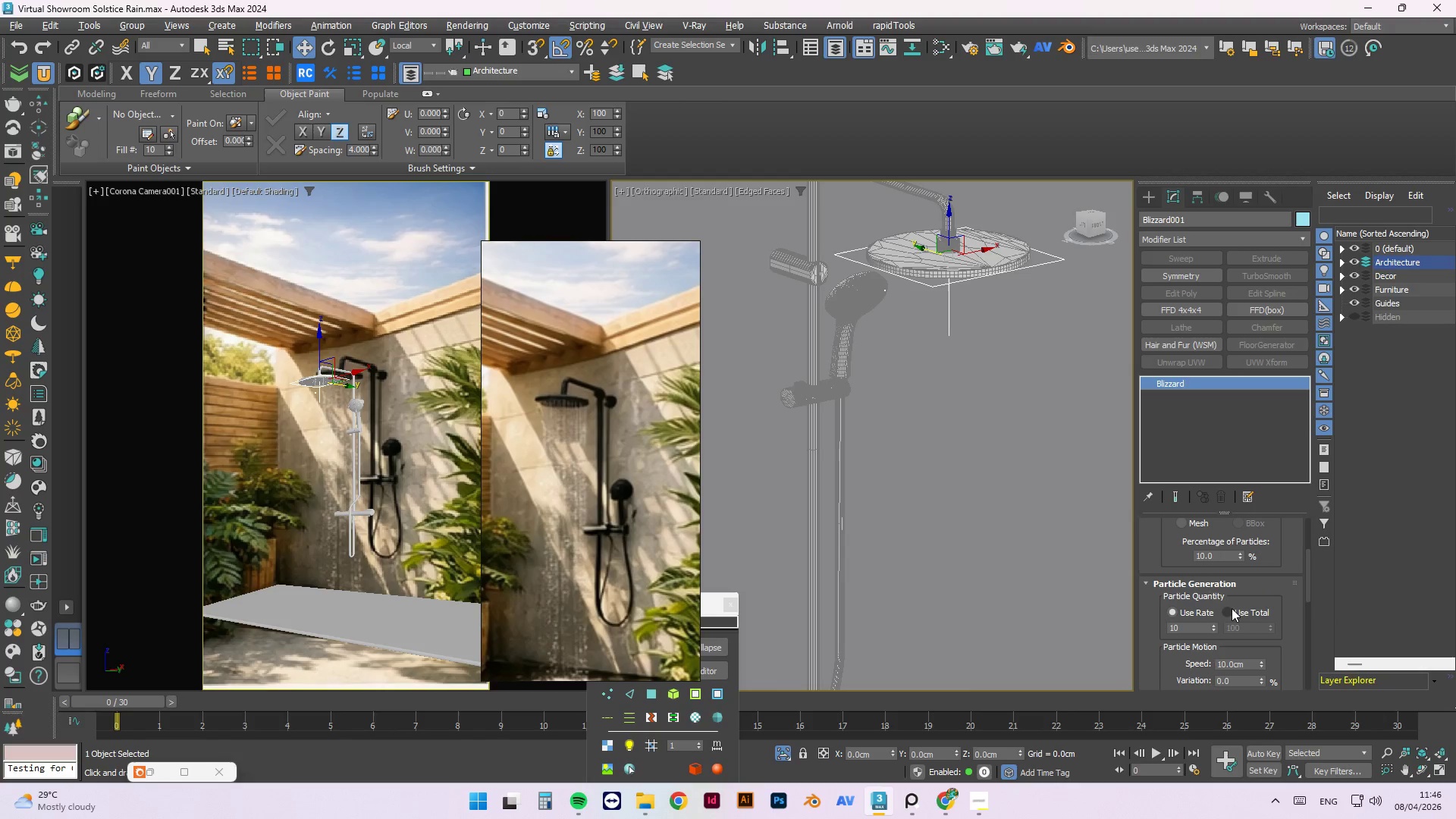 
left_click_drag(start_coordinate=[1212, 627], to_coordinate=[1209, 74])
 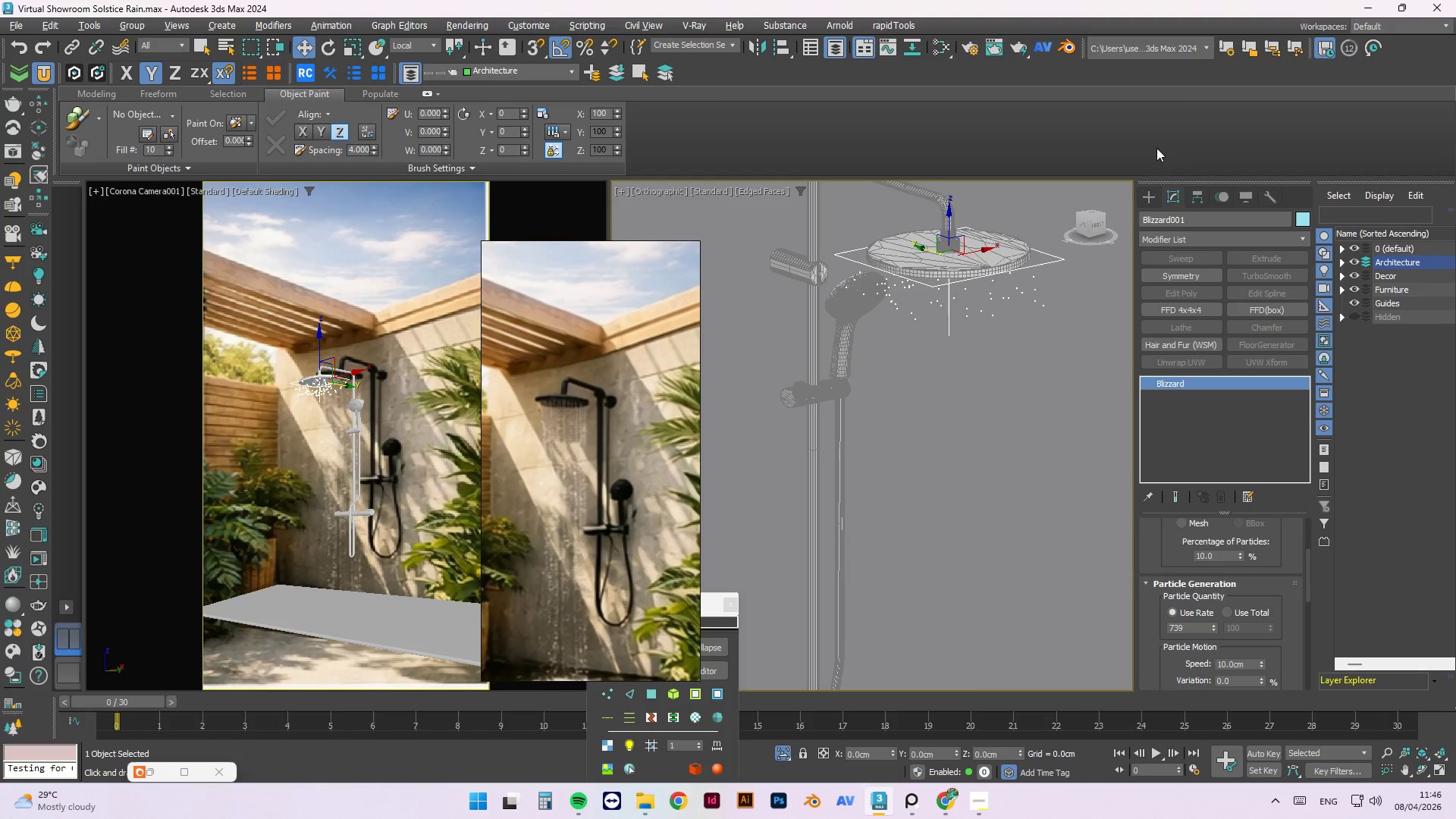 
mouse_move([1119, 232])
 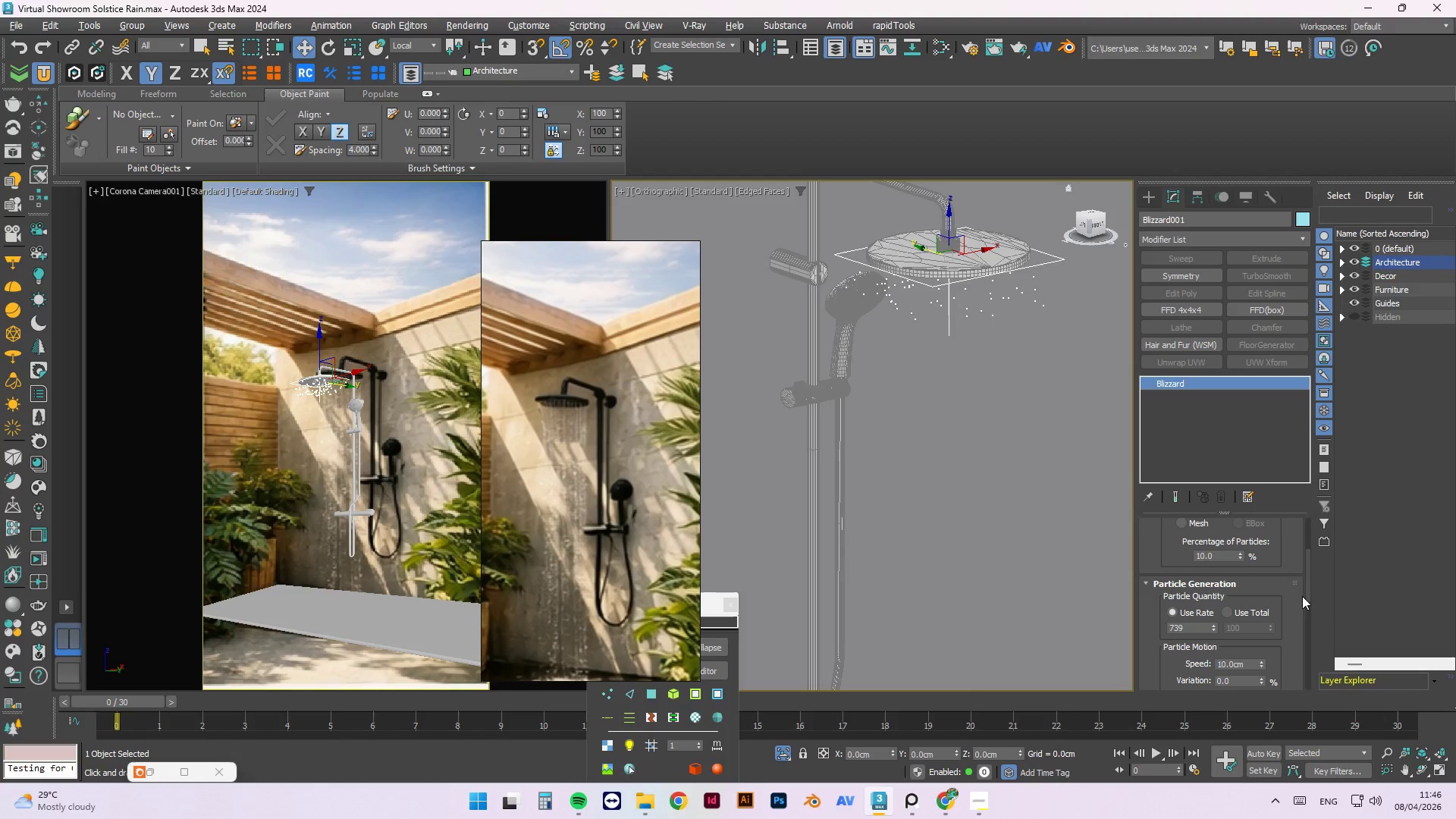 
left_click_drag(start_coordinate=[1304, 588], to_coordinate=[1304, 599])
 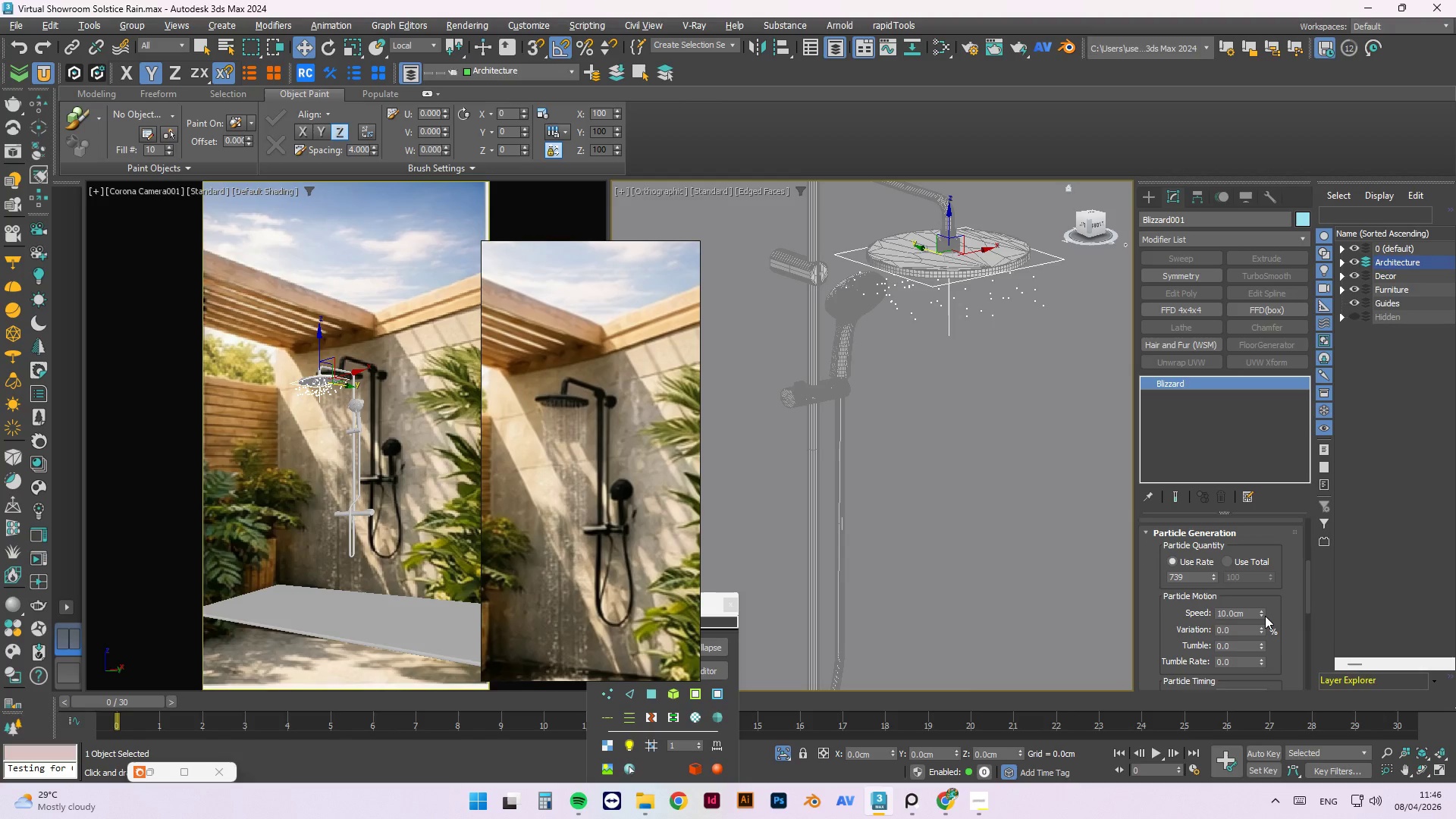 
left_click_drag(start_coordinate=[1263, 609], to_coordinate=[1079, 358])
 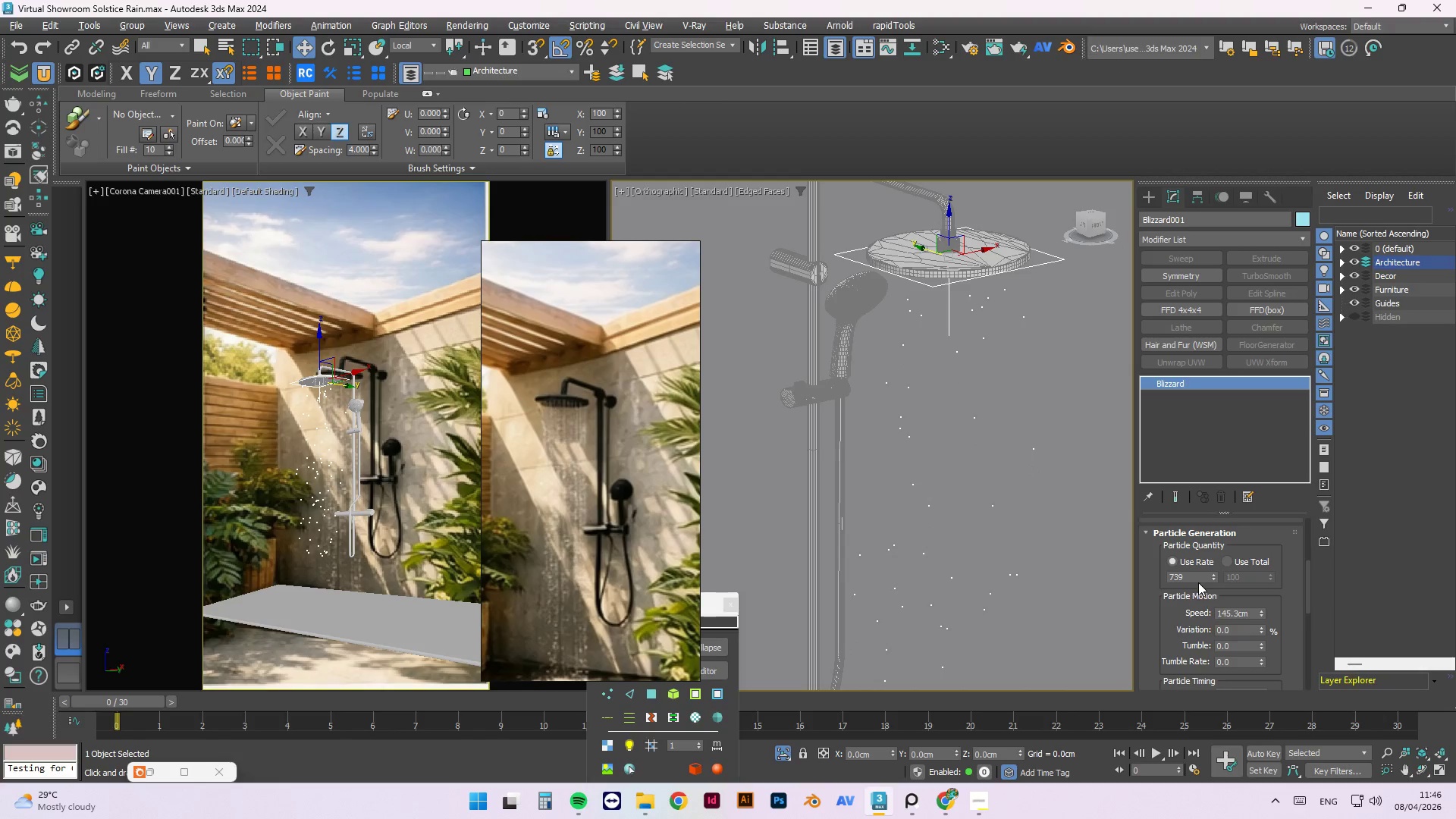 
left_click_drag(start_coordinate=[1198, 581], to_coordinate=[1128, 585])
 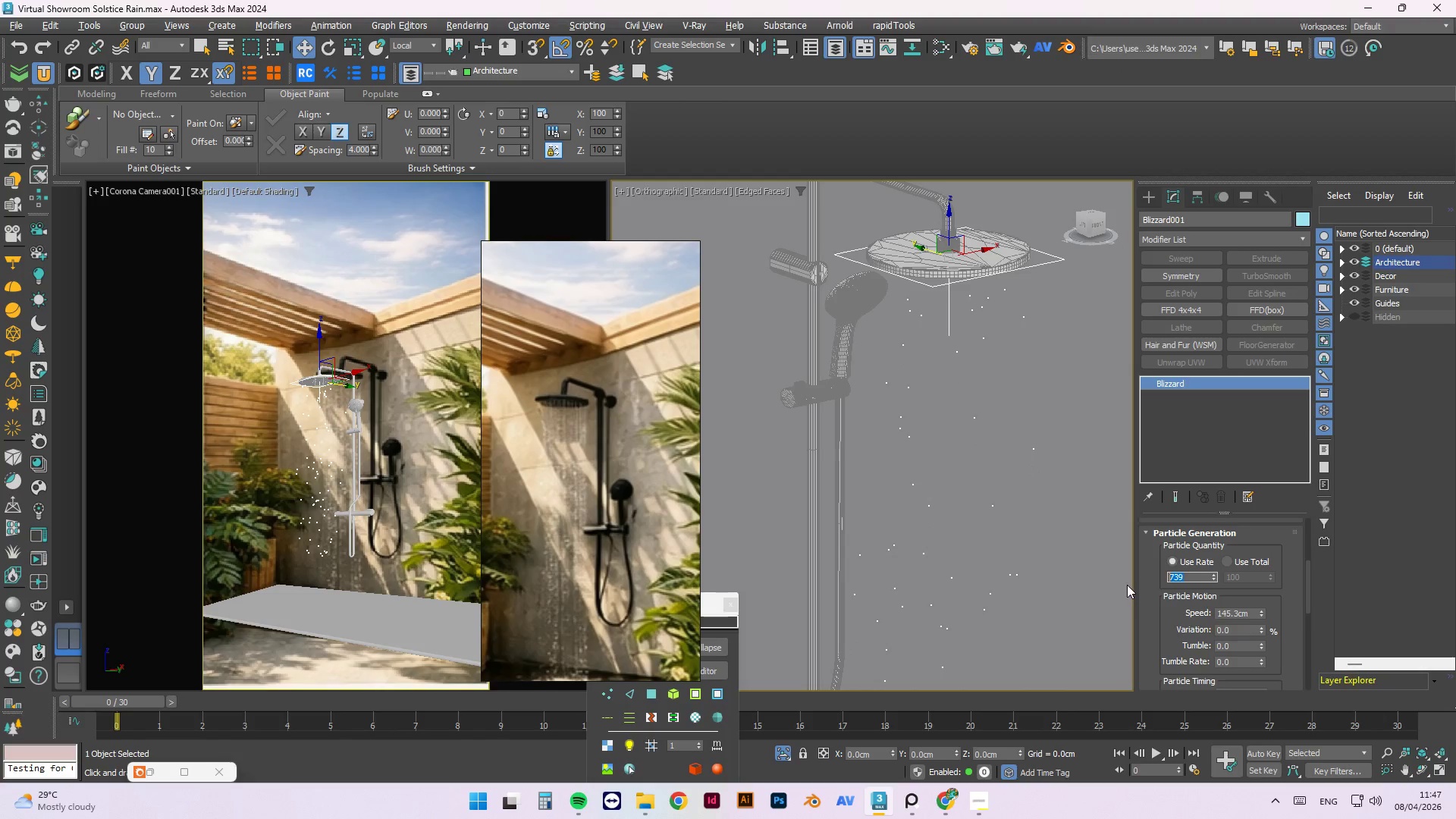 
key(Numpad3)
 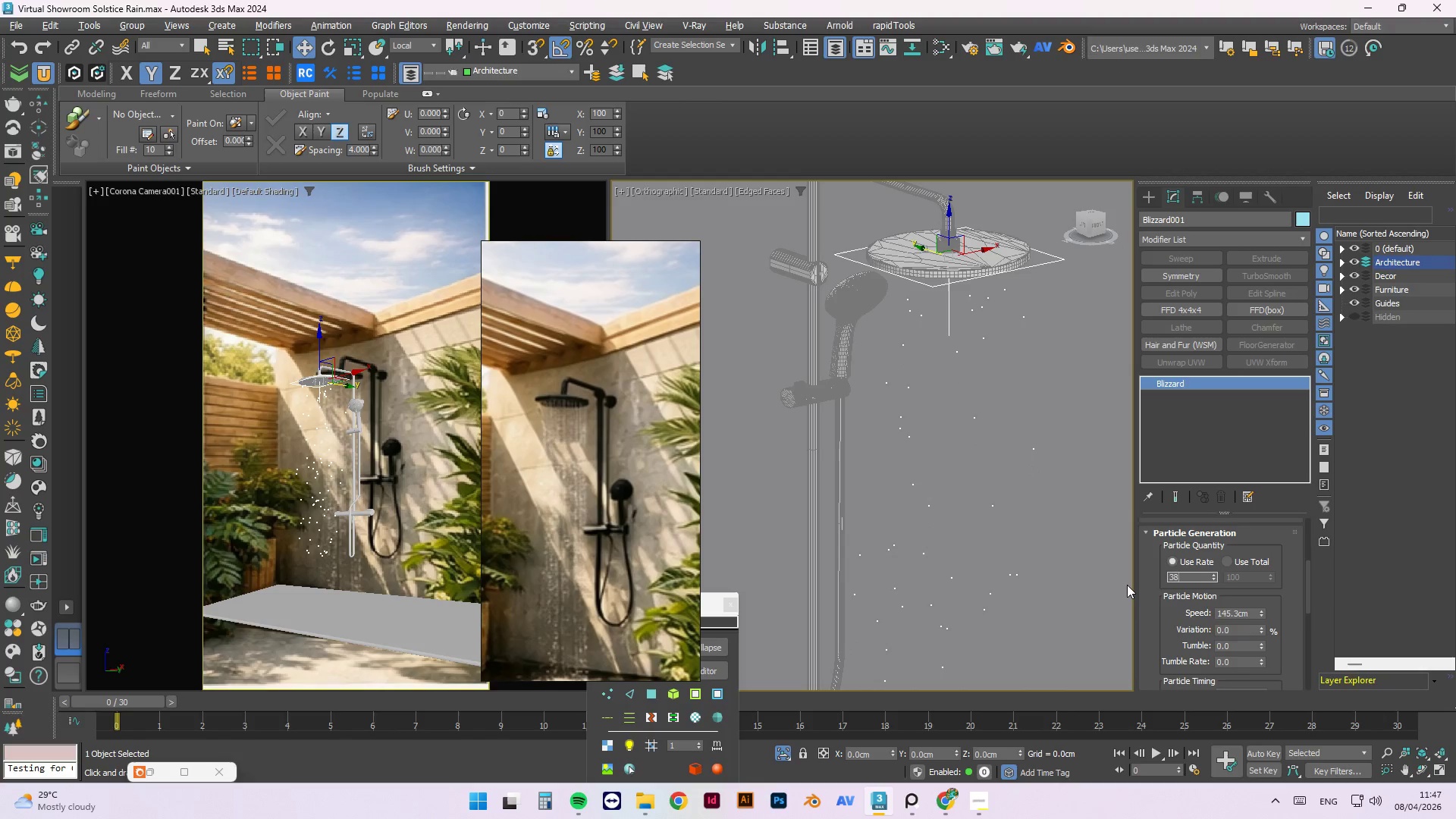 
key(Numpad8)
 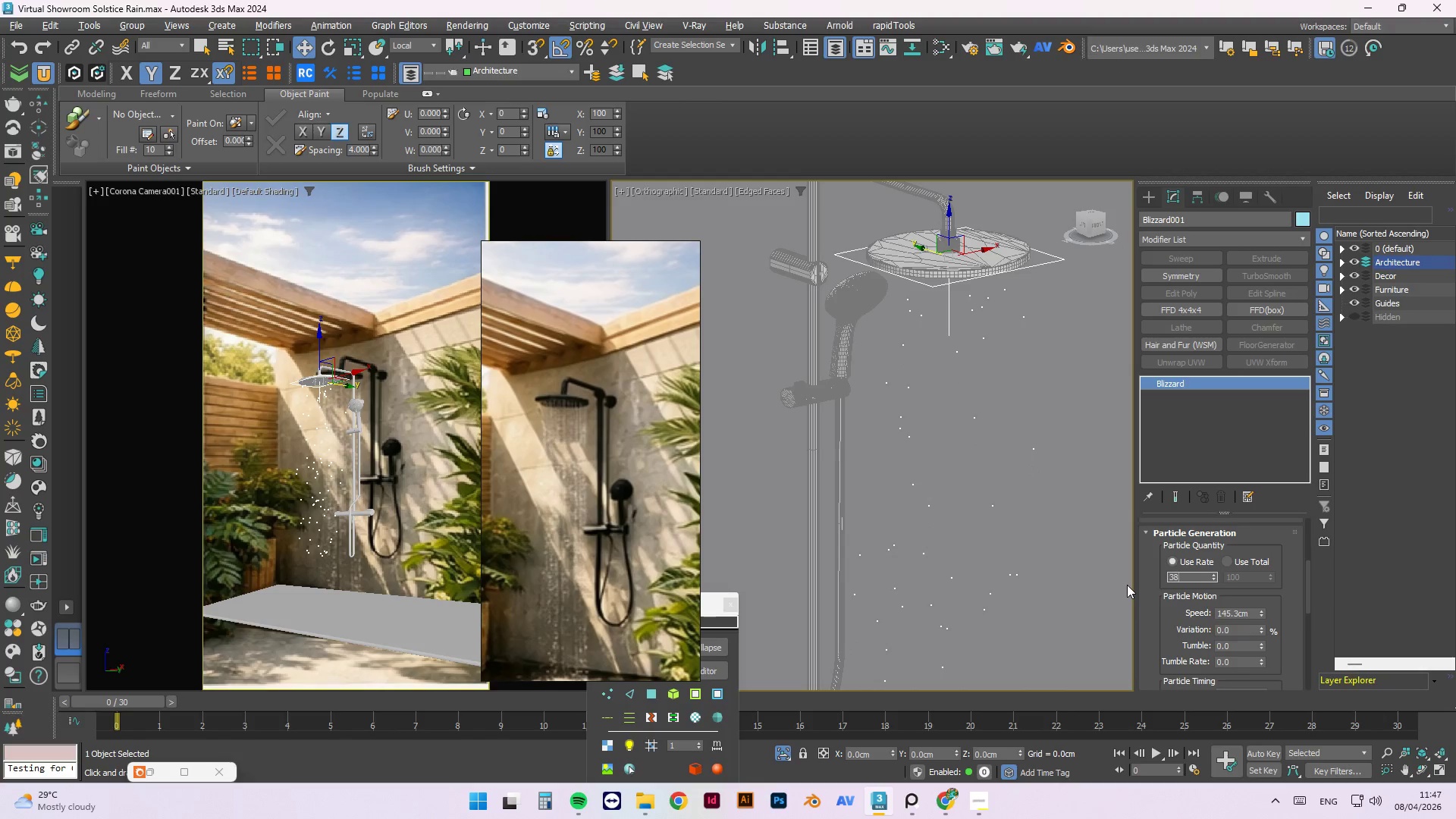 
key(Numpad0)
 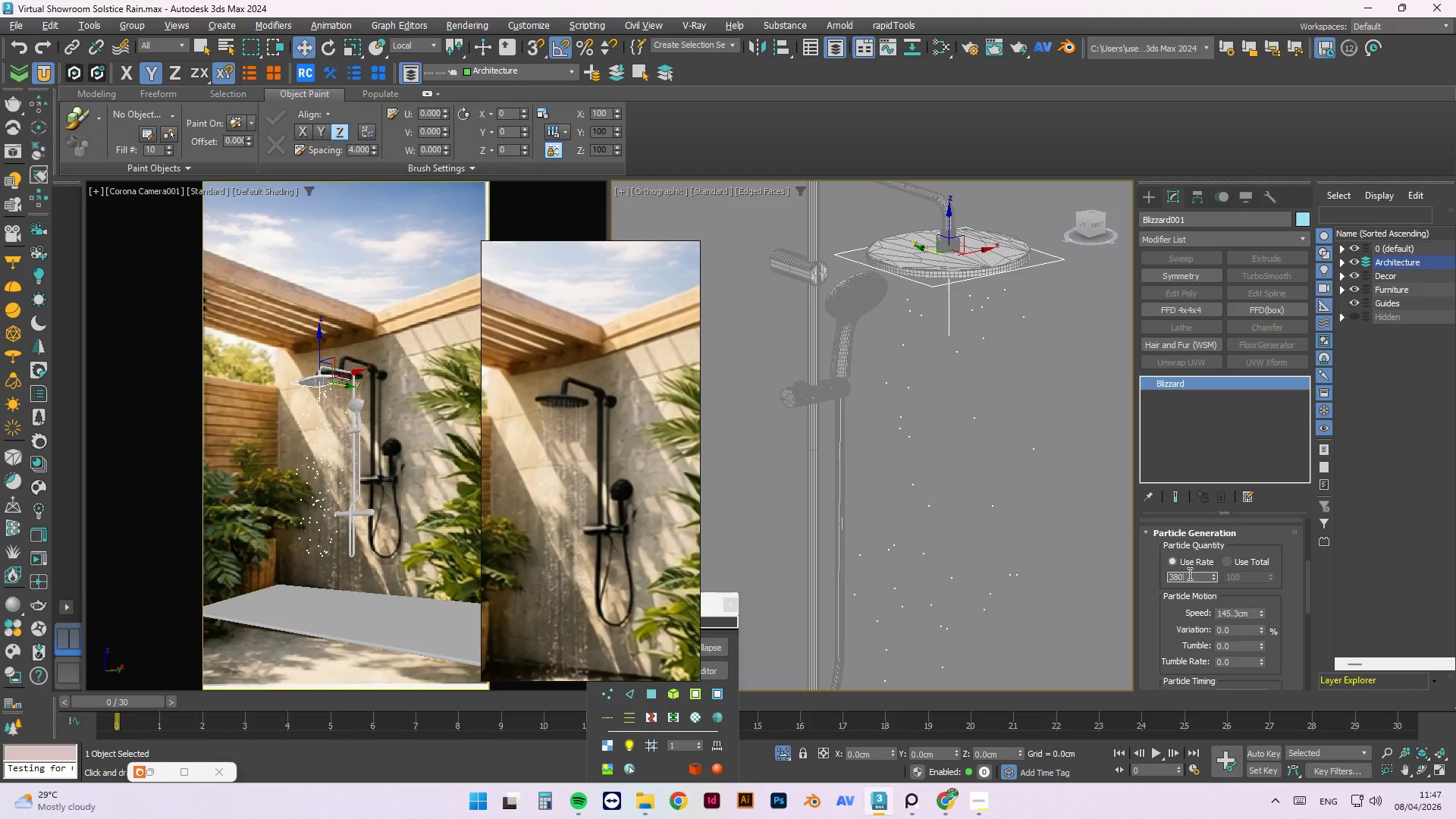 
key(NumpadEnter)
 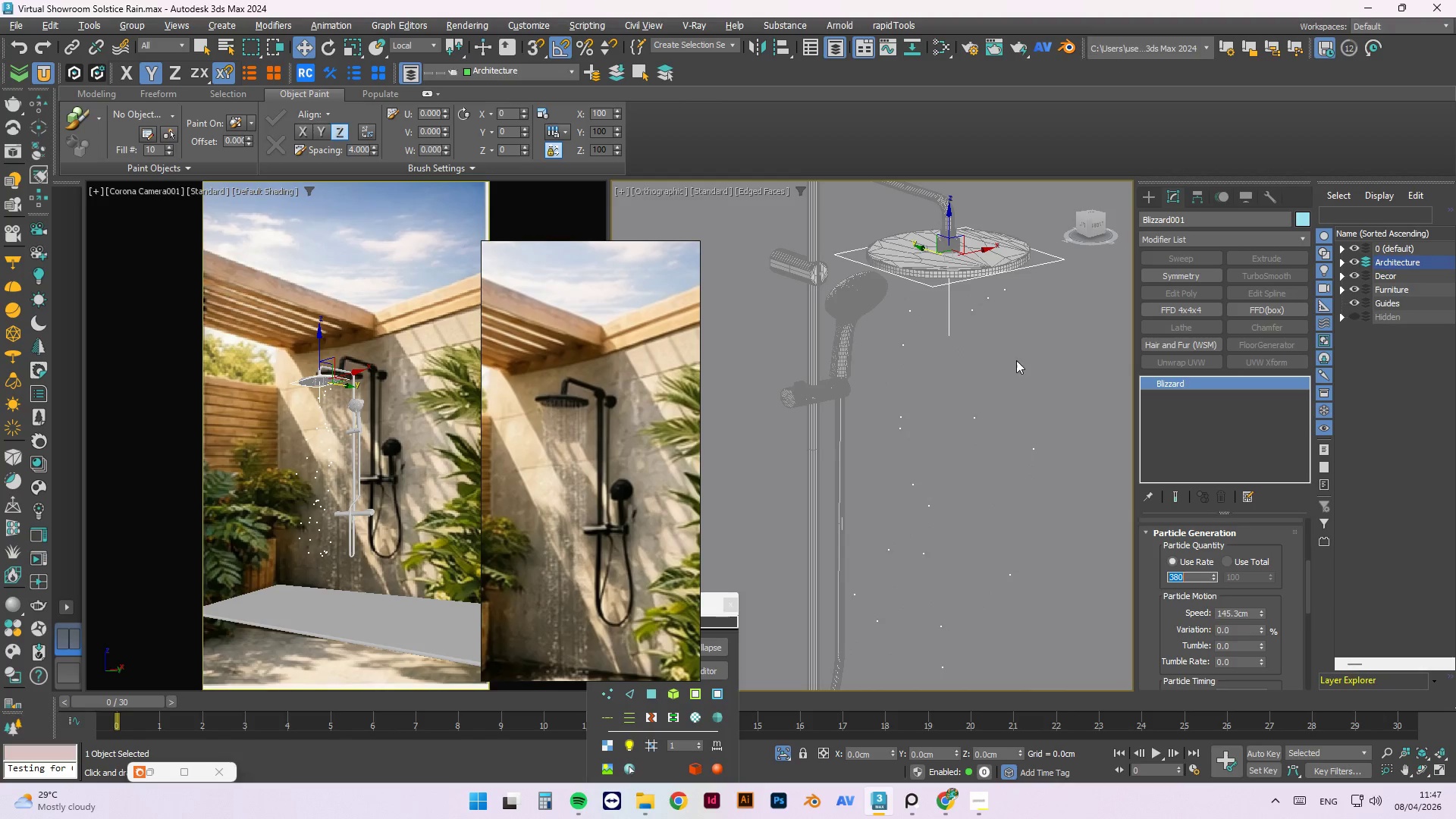 
scroll: coordinate [966, 342], scroll_direction: down, amount: 4.0
 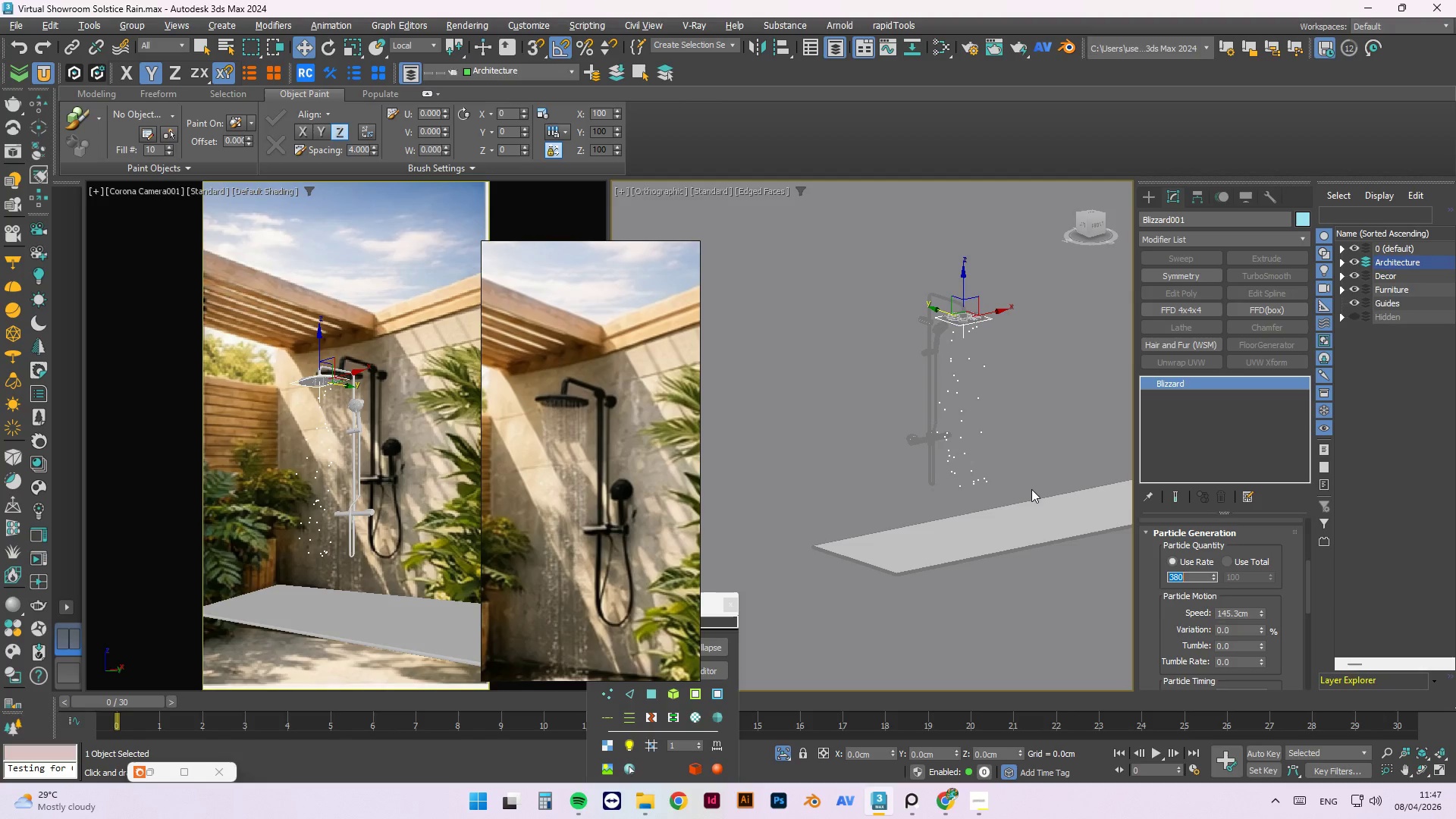 
wait(15.55)
 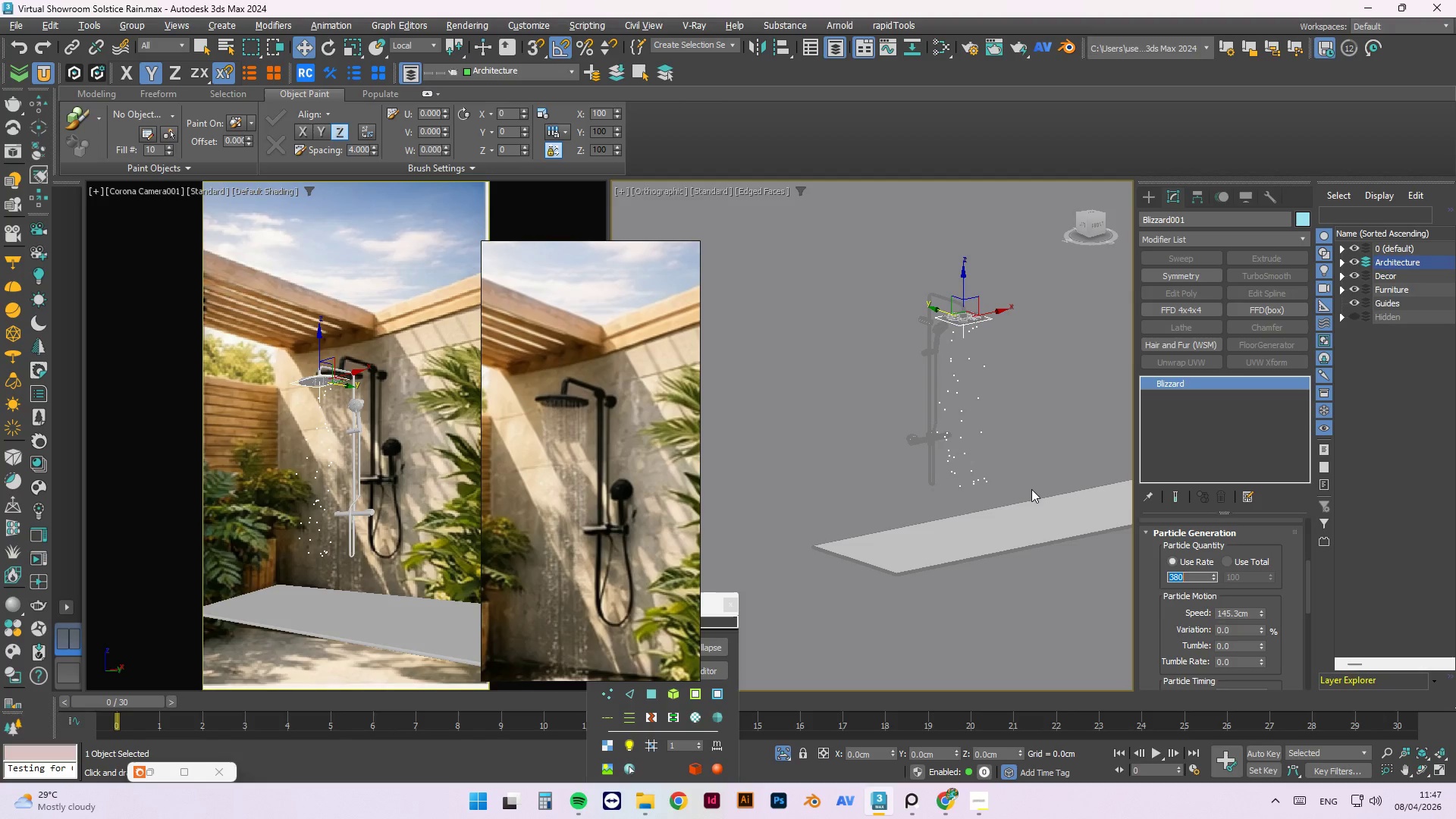 
left_click_drag(start_coordinate=[1265, 612], to_coordinate=[1259, 585])
 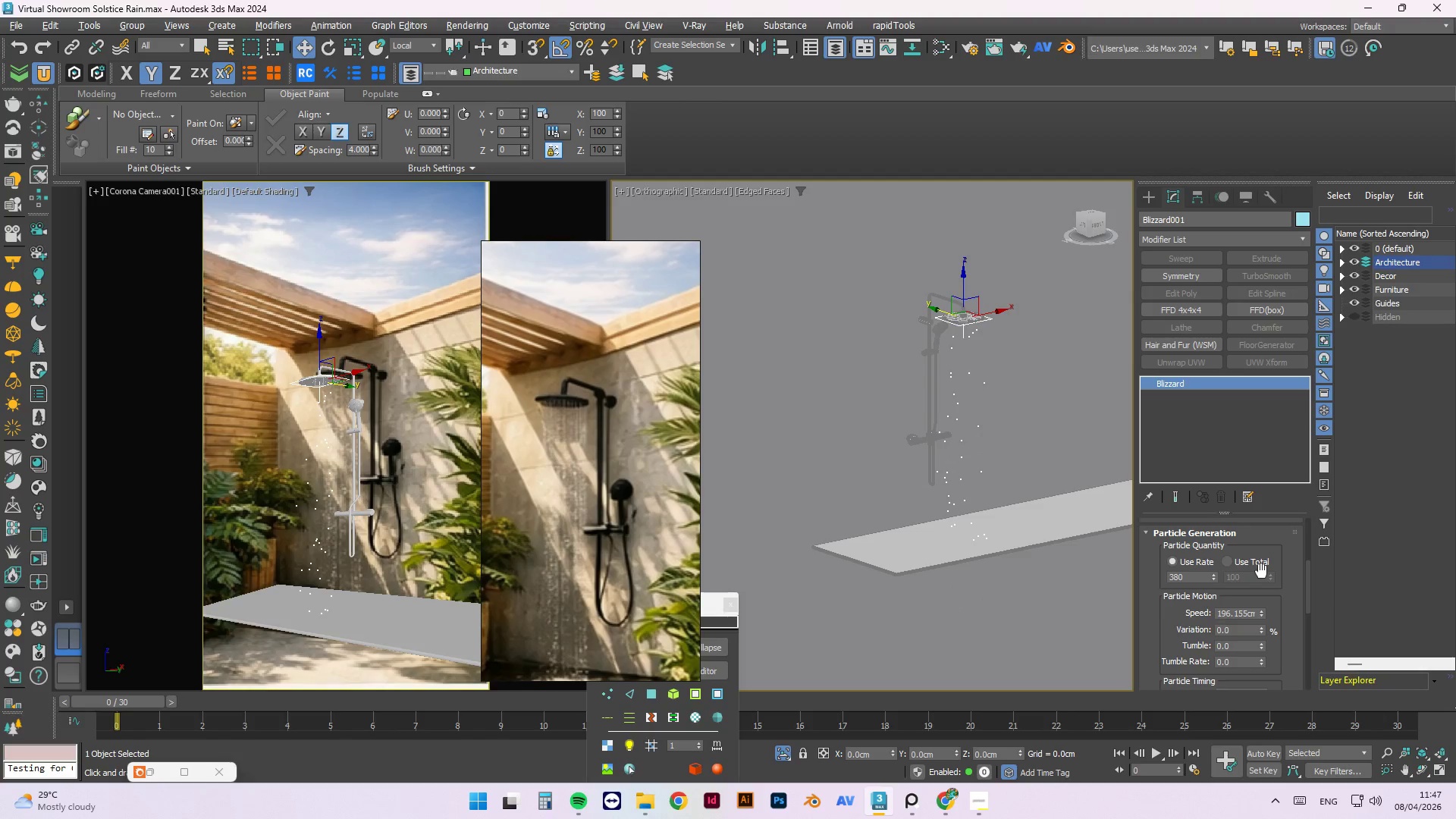 
key(F)
 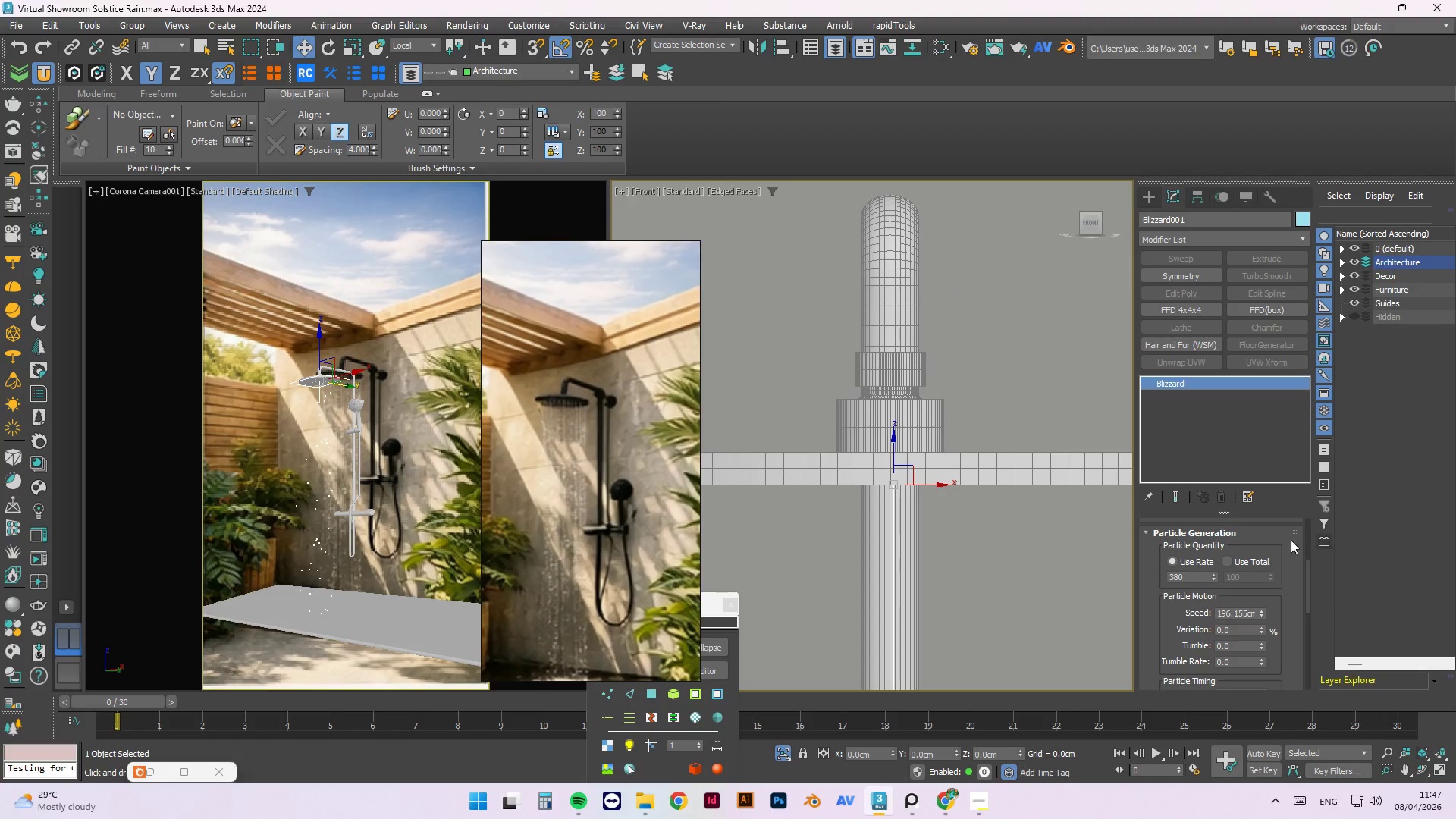 
scroll: coordinate [953, 563], scroll_direction: down, amount: 6.0
 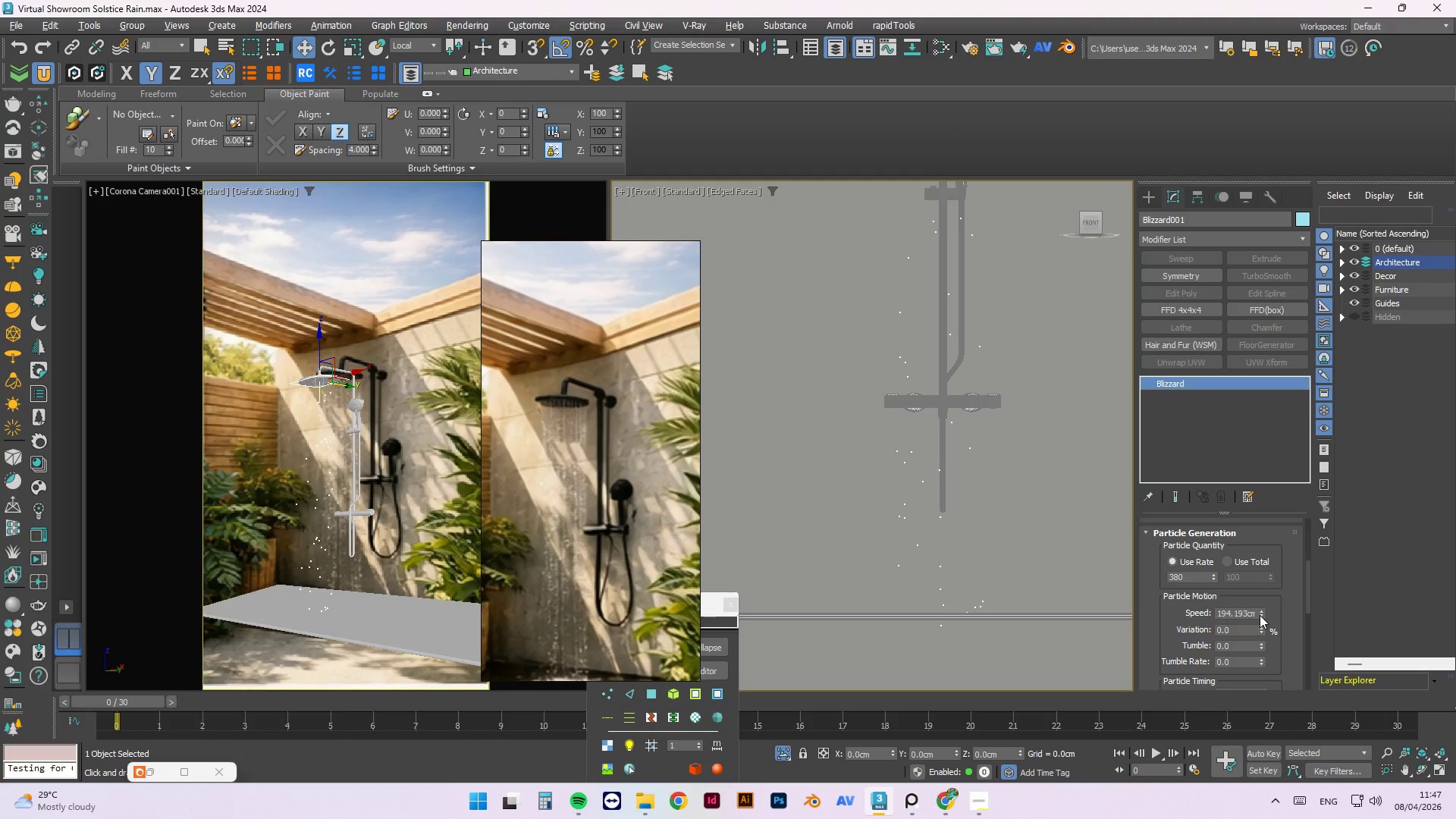 
double_click([1260, 618])
 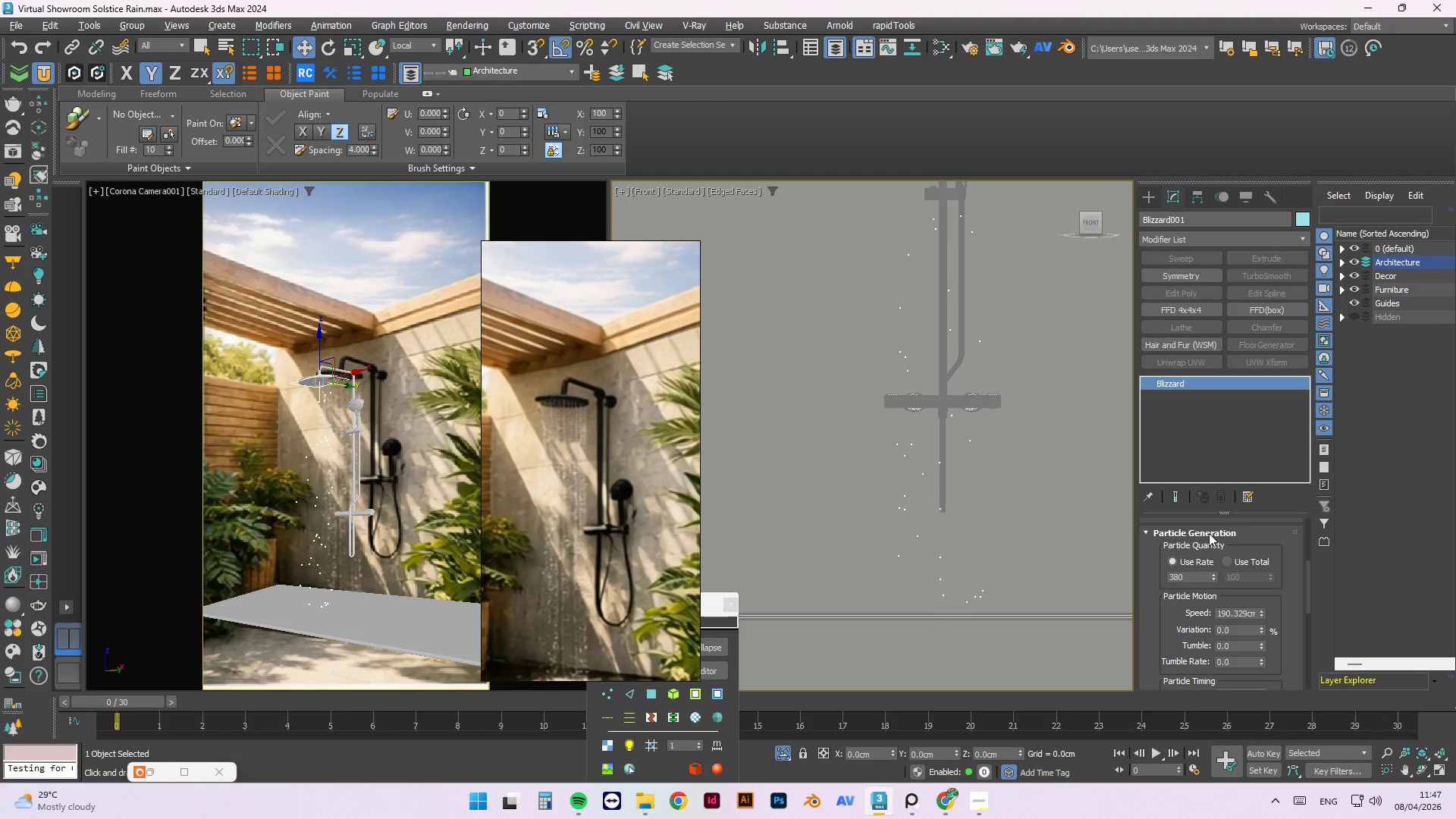 
left_click_drag(start_coordinate=[1213, 572], to_coordinate=[1216, 447])
 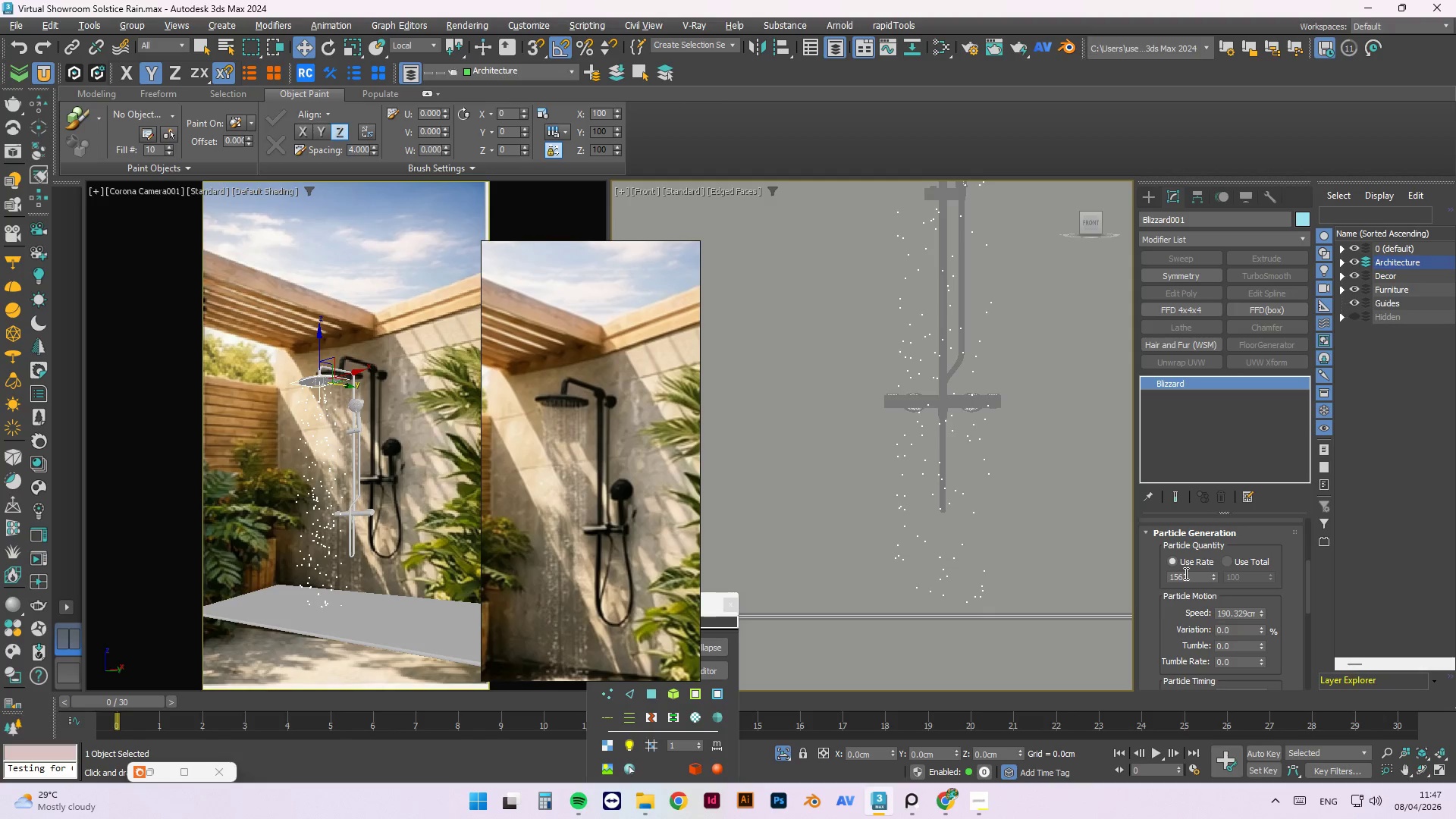 
double_click([1185, 573])
 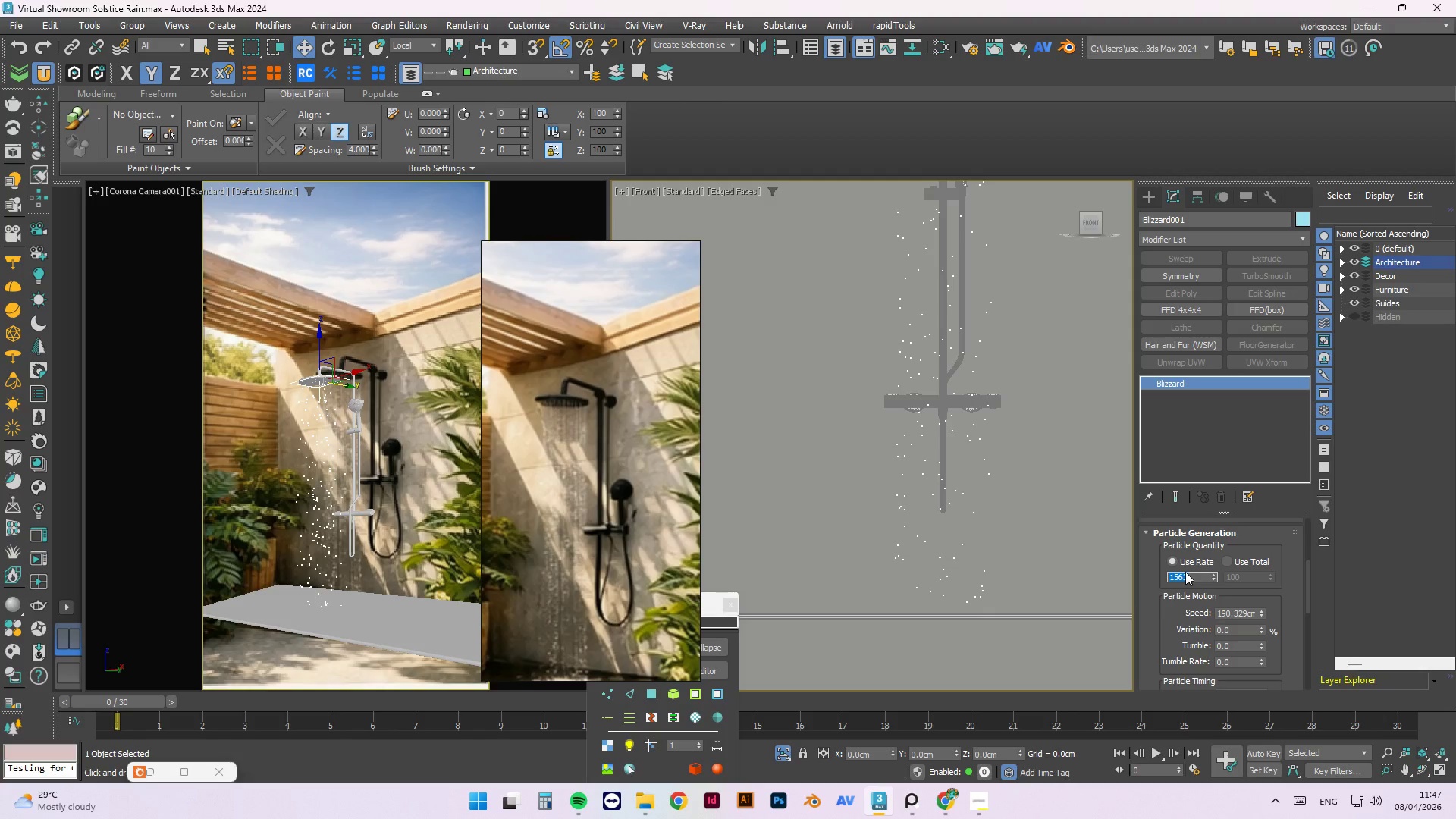 
key(Numpad1)
 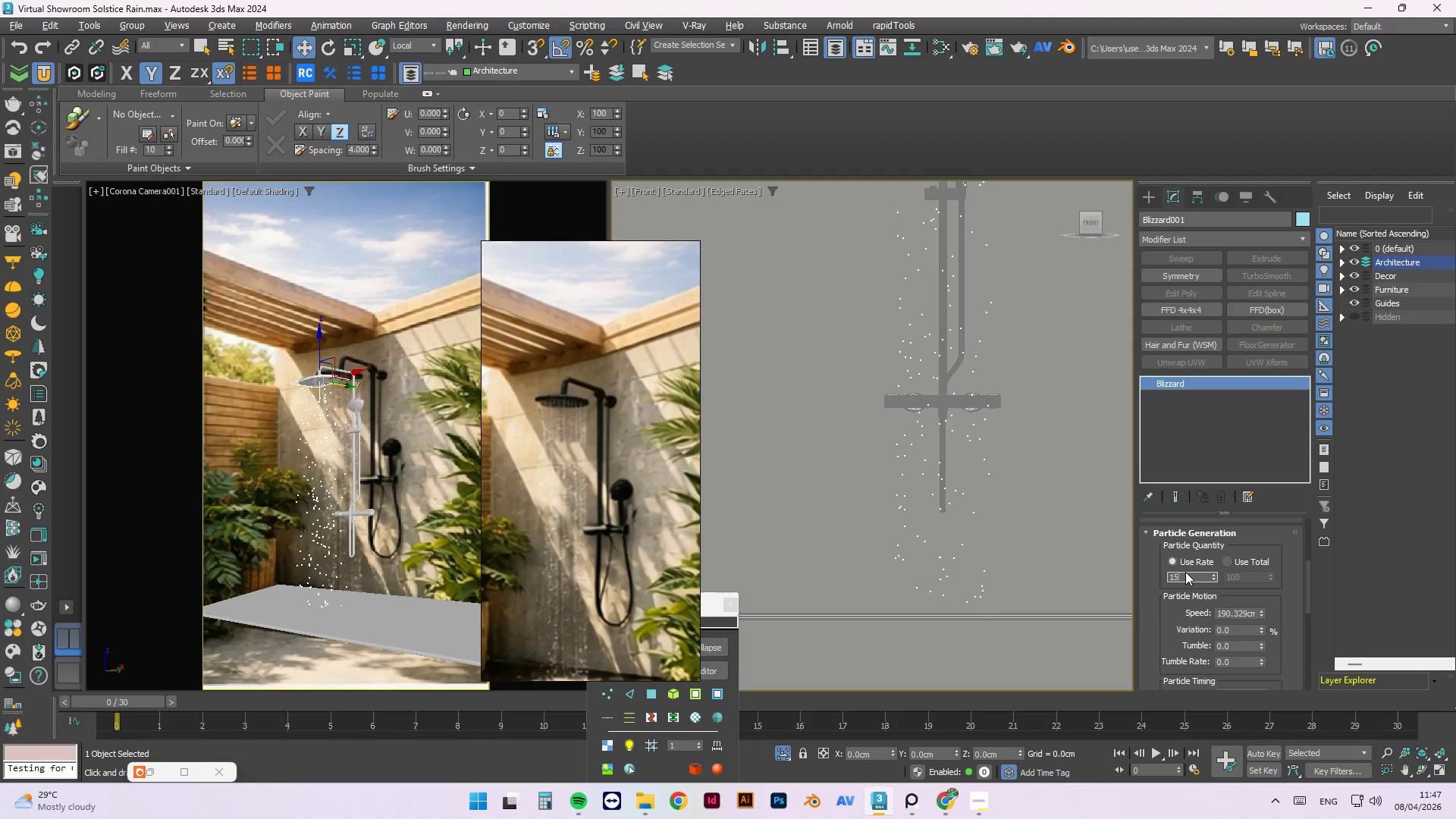 
key(Numpad5)
 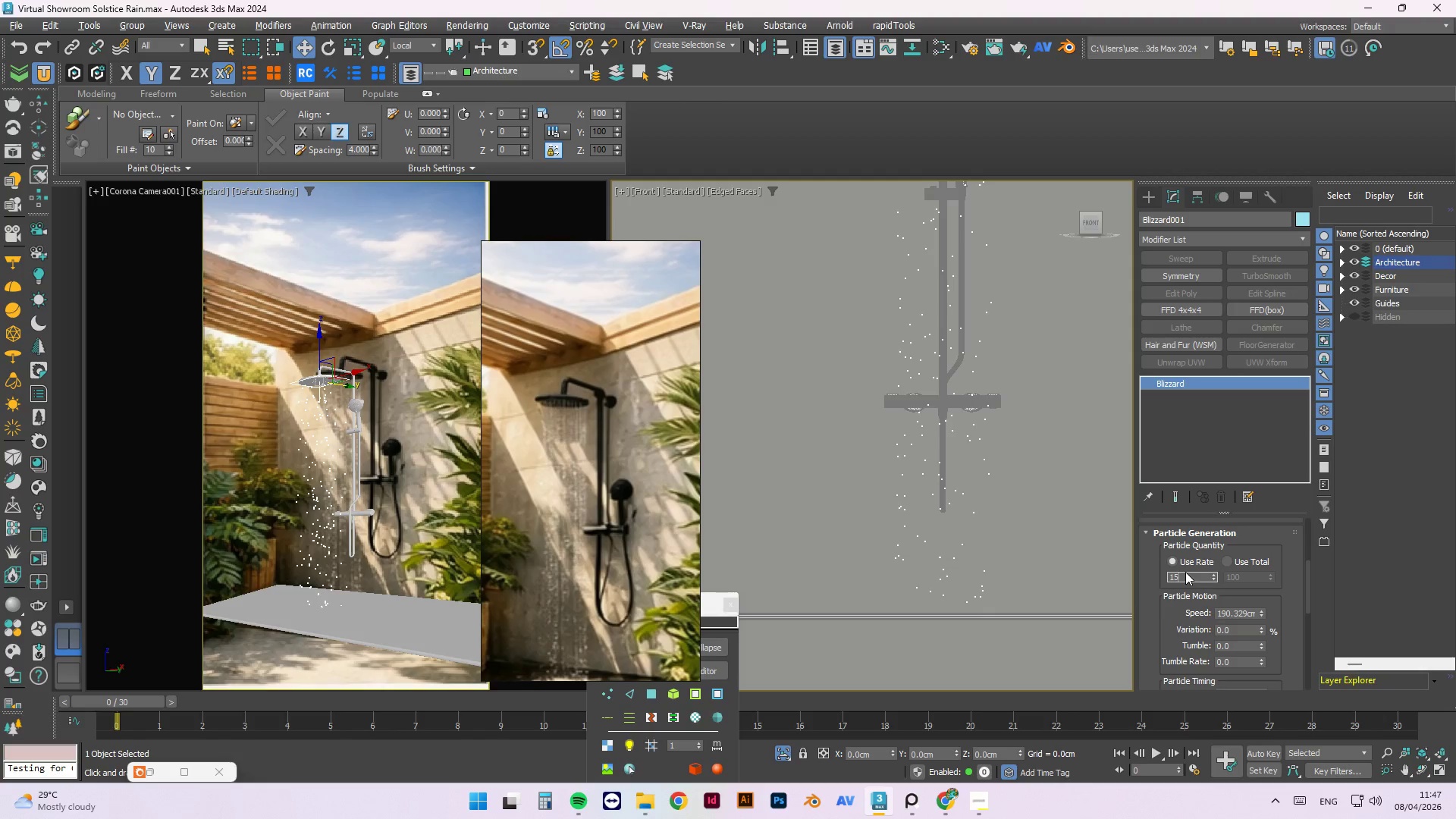 
key(Numpad0)